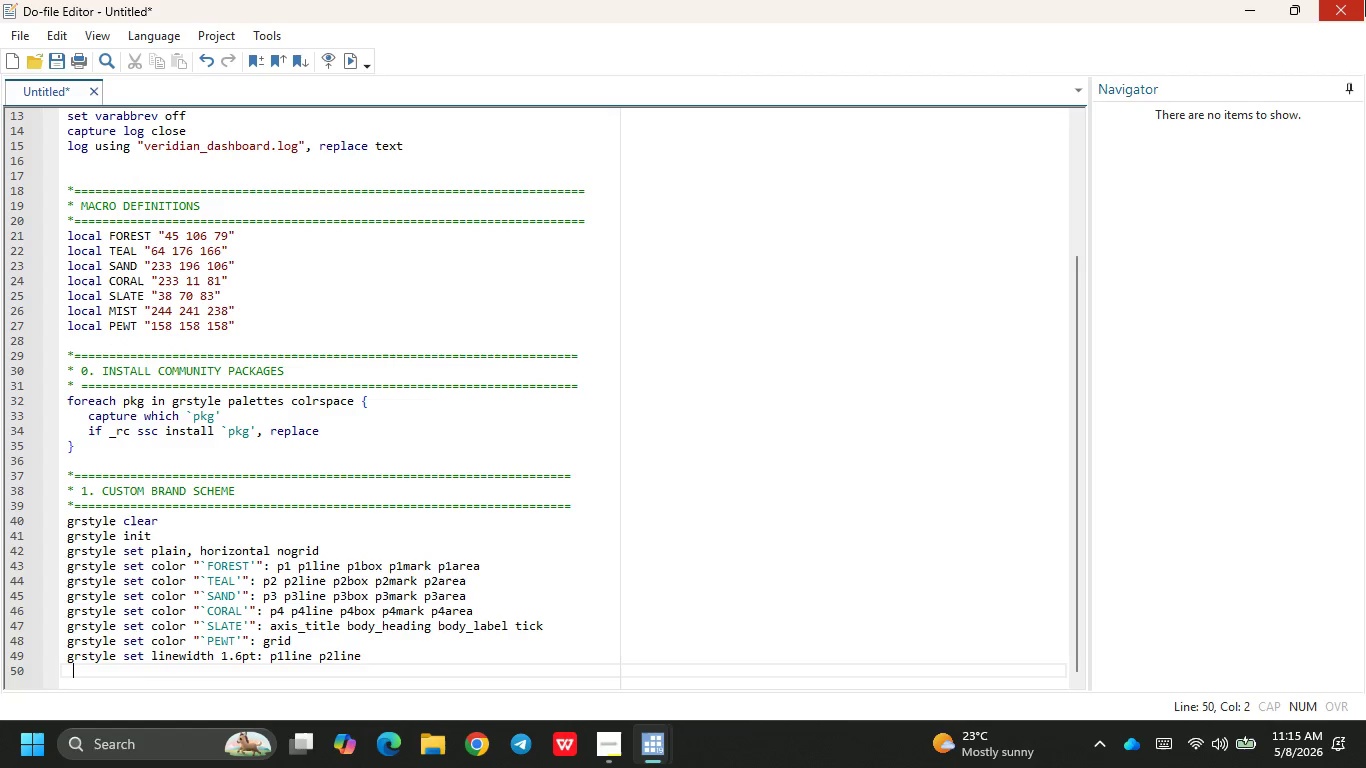 
type( )
key(Backspace)
key(Backspace)
key(Backspace)
type( p3lin)
 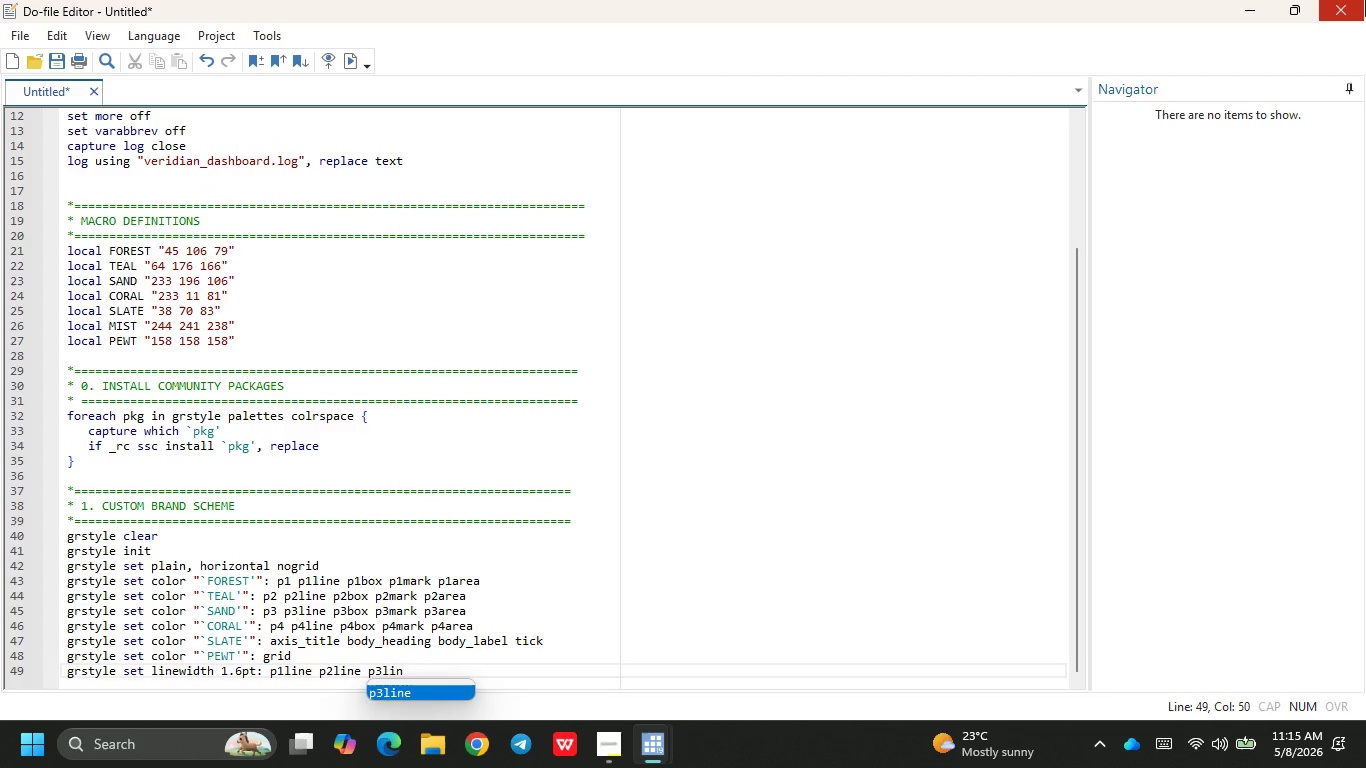 
key(Enter)
 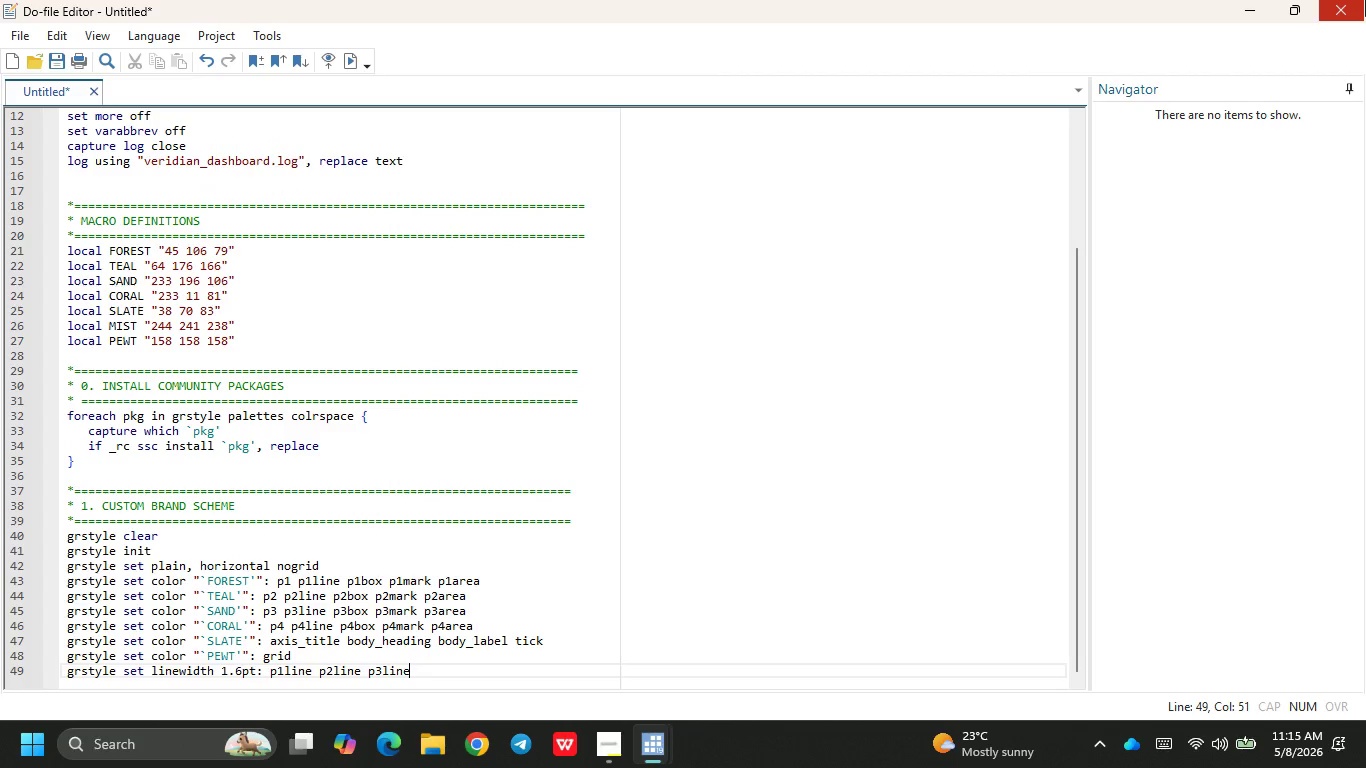 
type( p4l)
 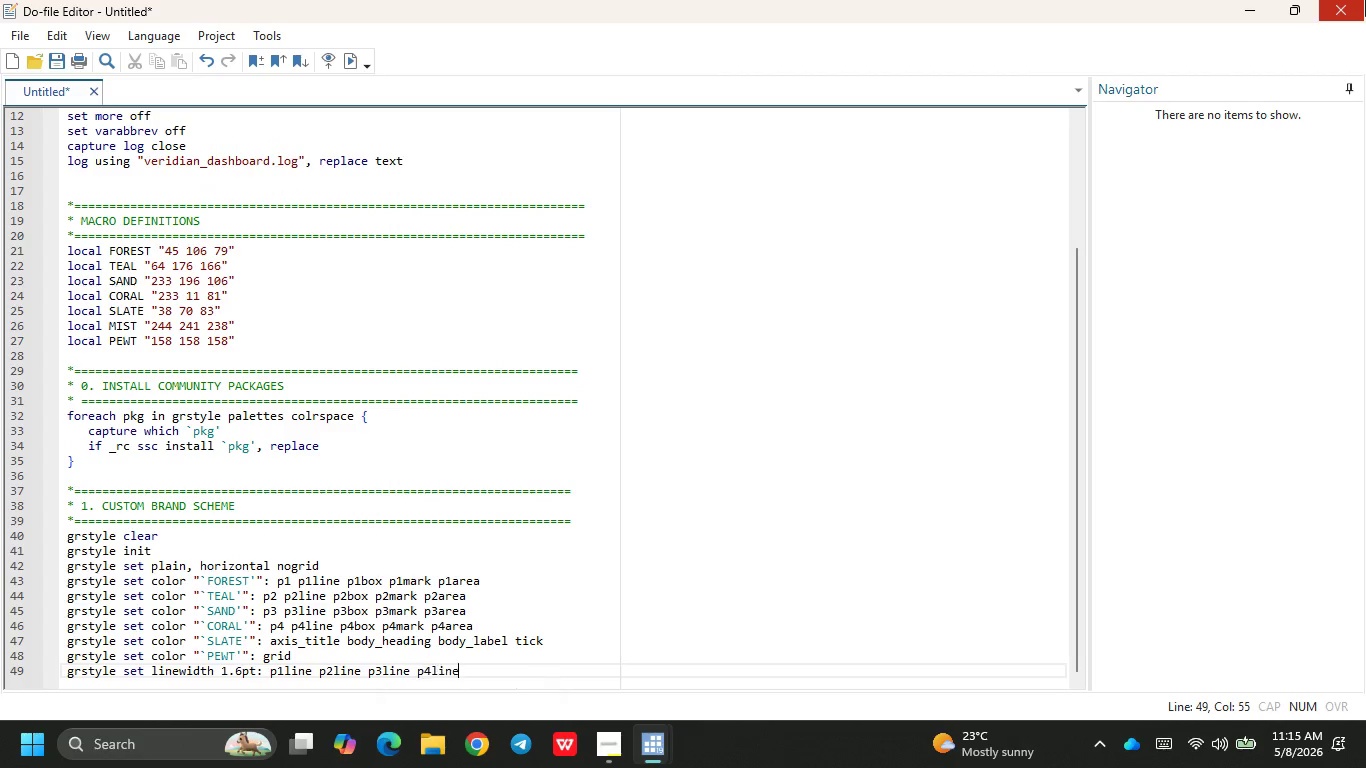 
key(Enter)
 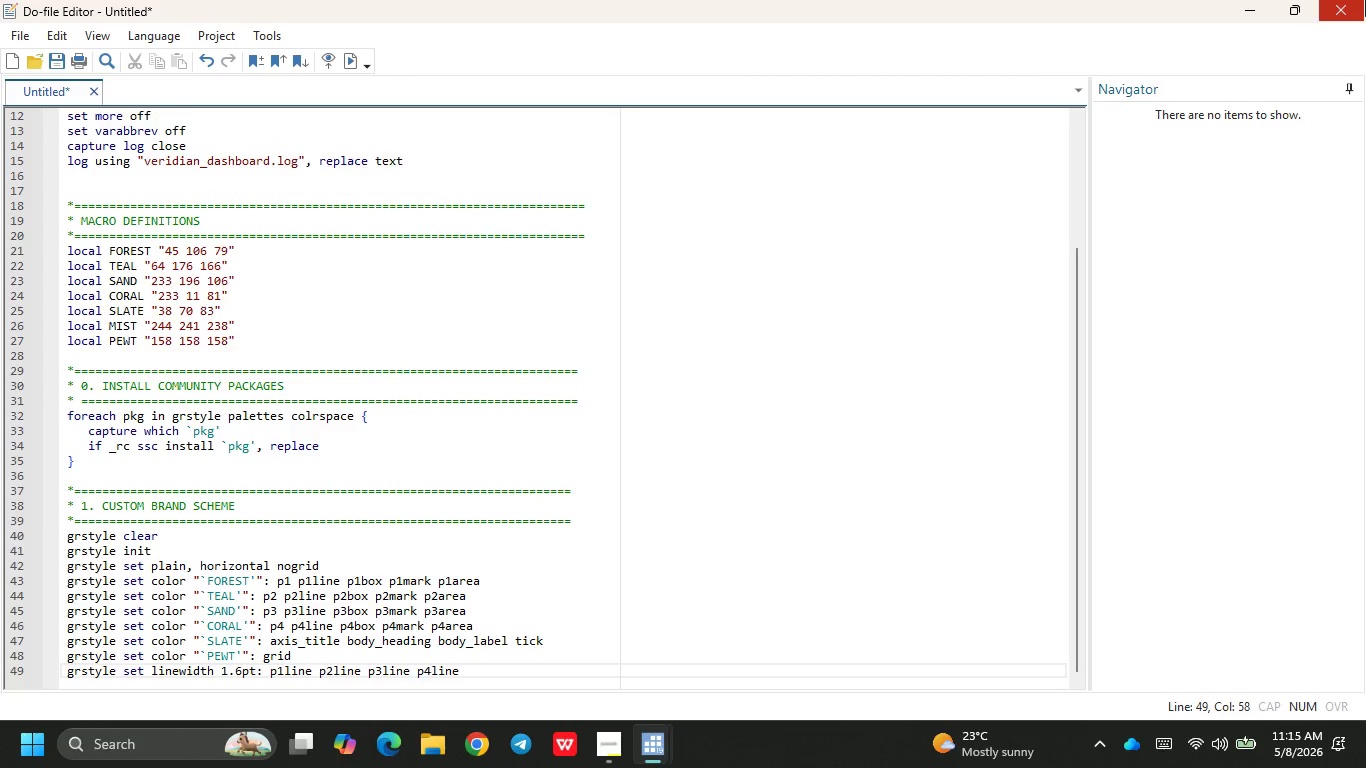 
key(Enter)
 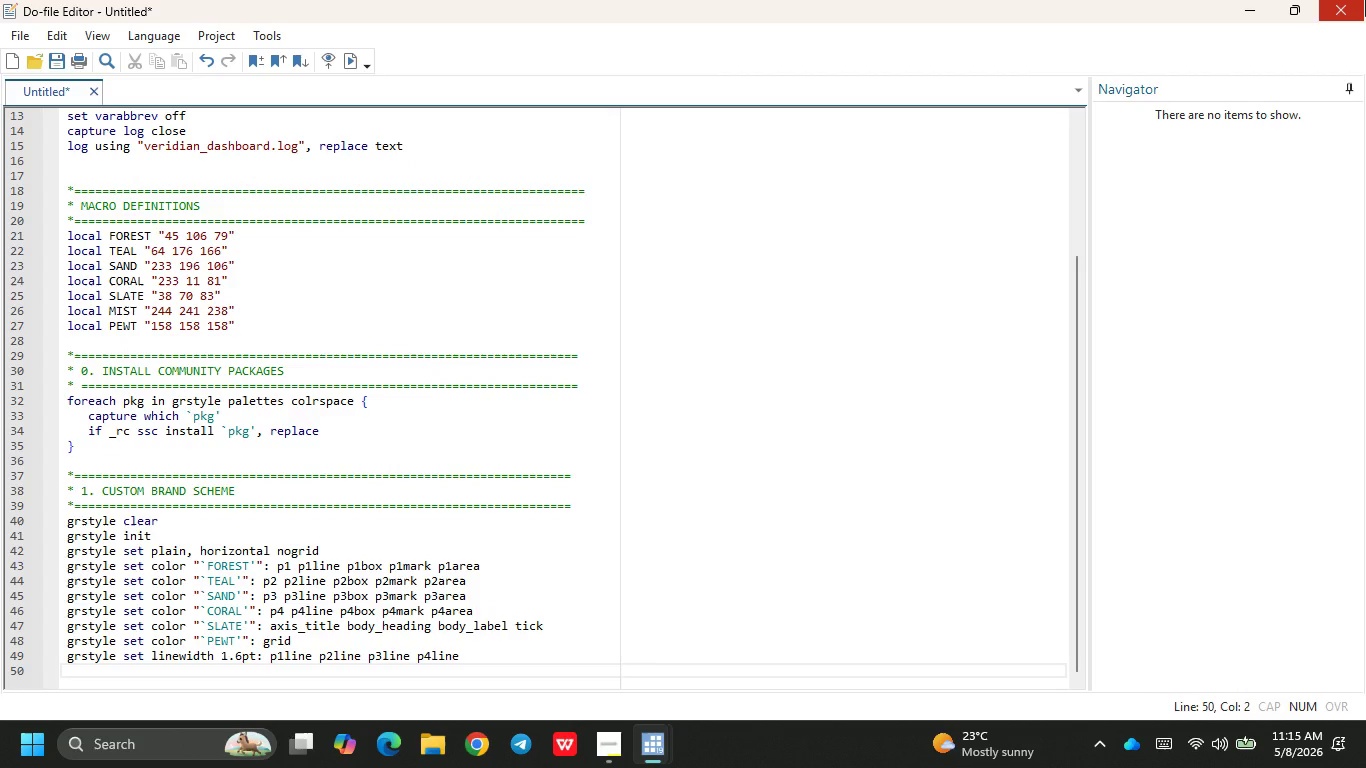 
type(grs)
 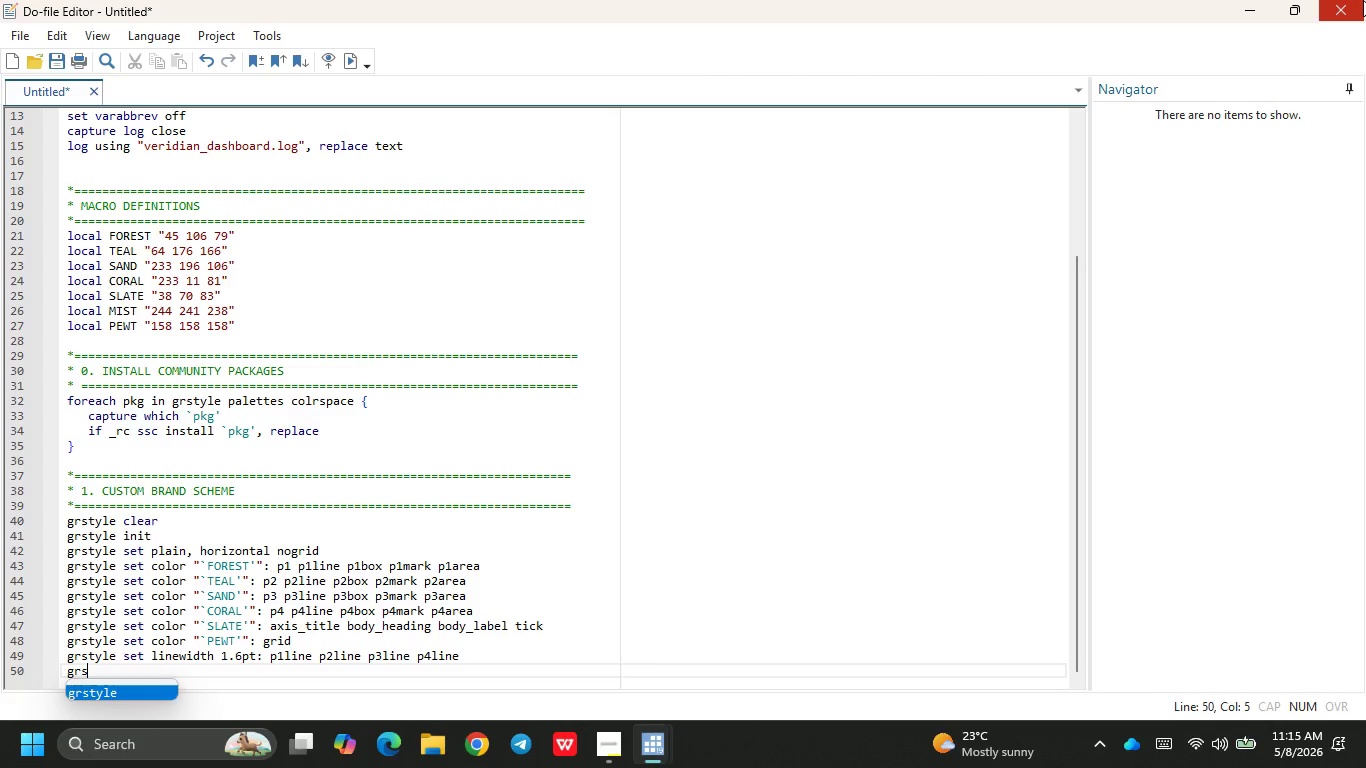 
key(Enter)
 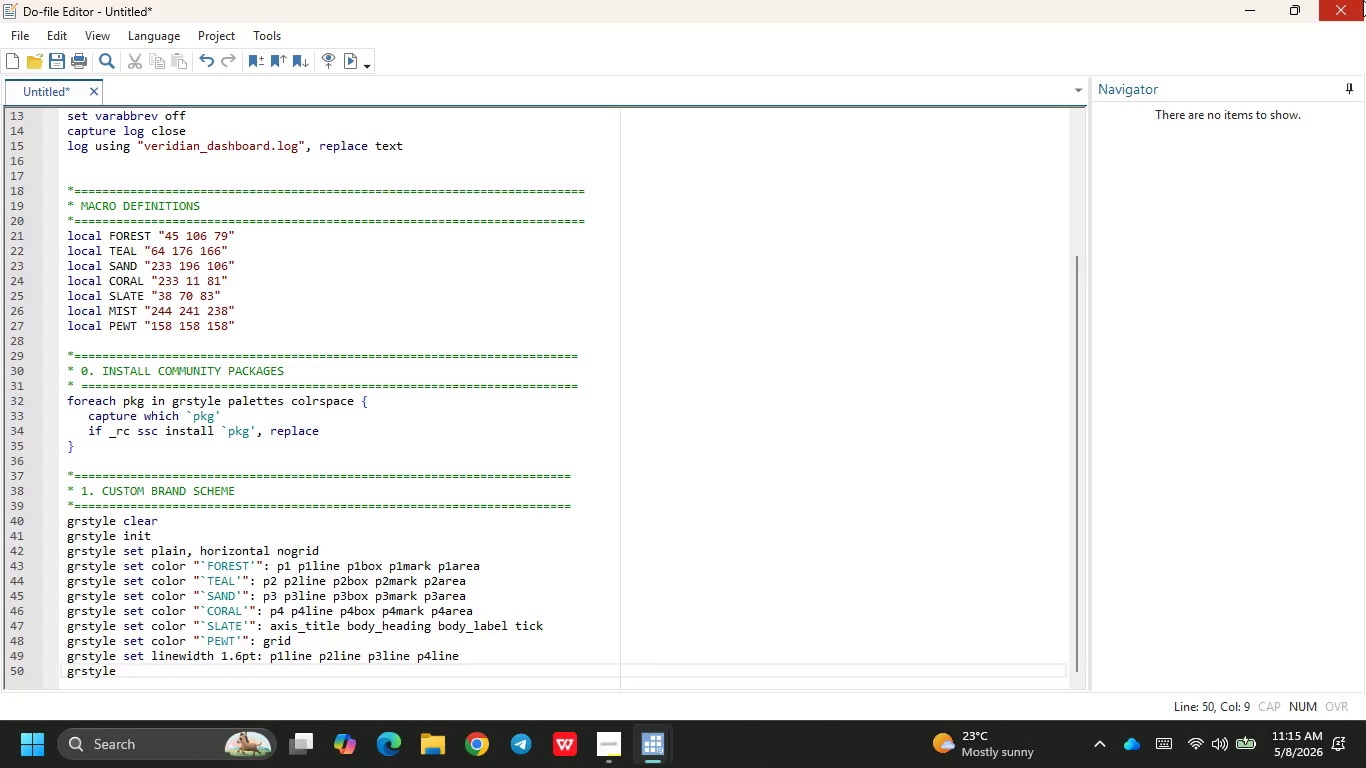 
type( set legend )
key(Backspace)
type(, bo)
key(Backspace)
key(Backspace)
type(nobox)
 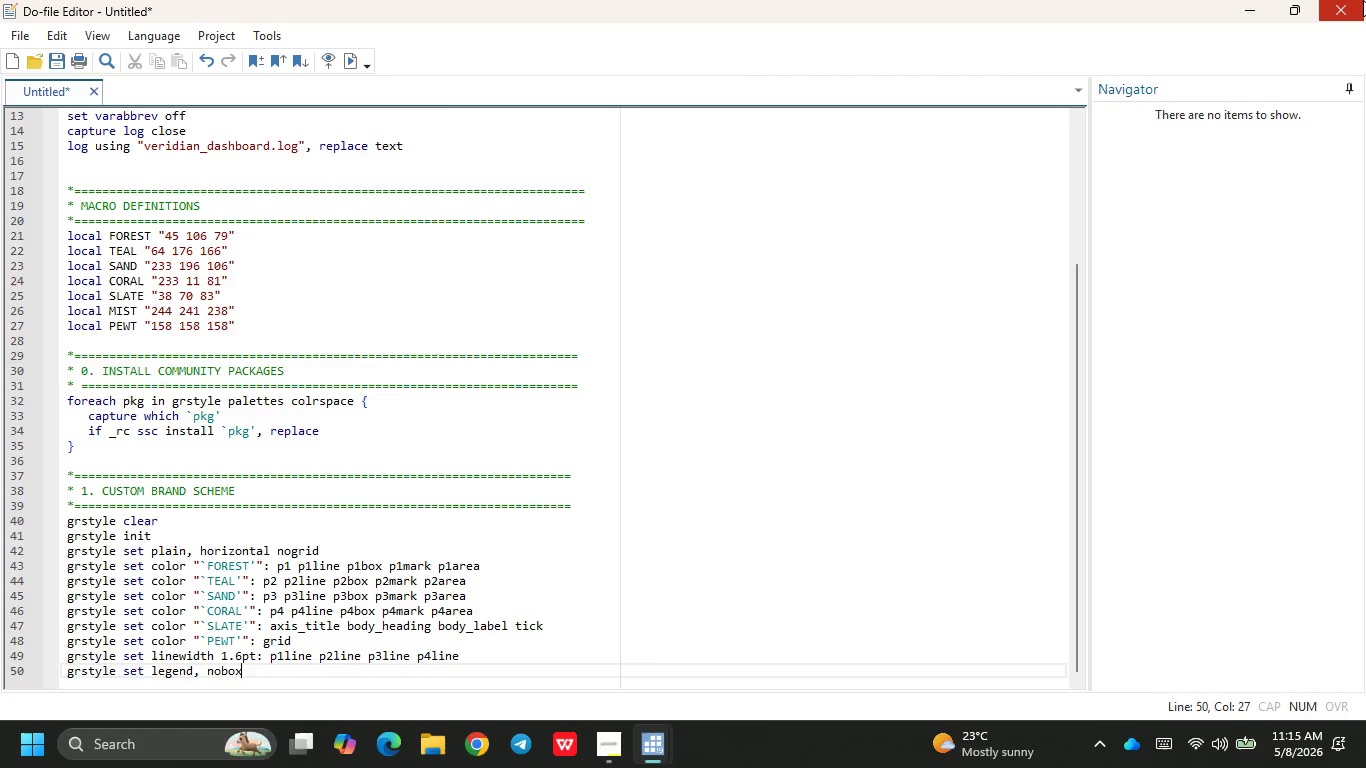 
key(Enter)
 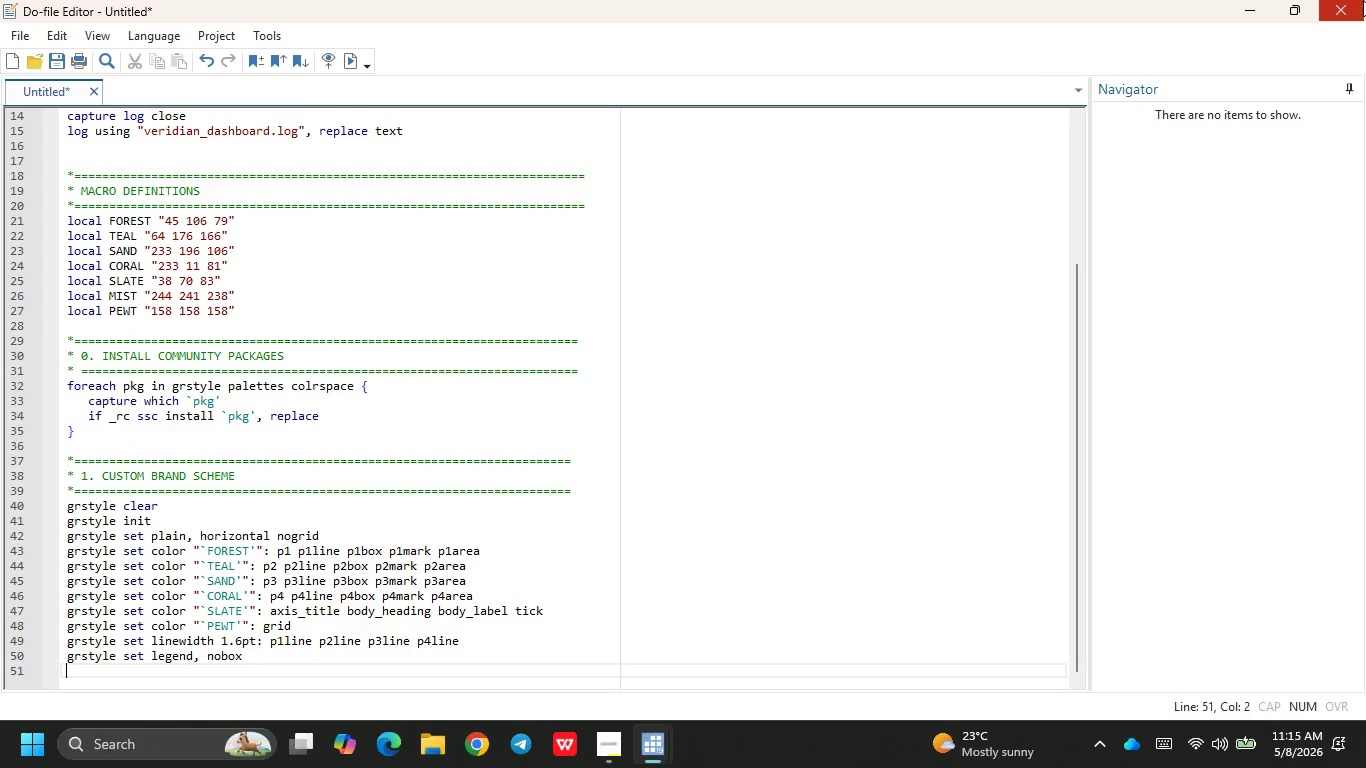 
key(Enter)
 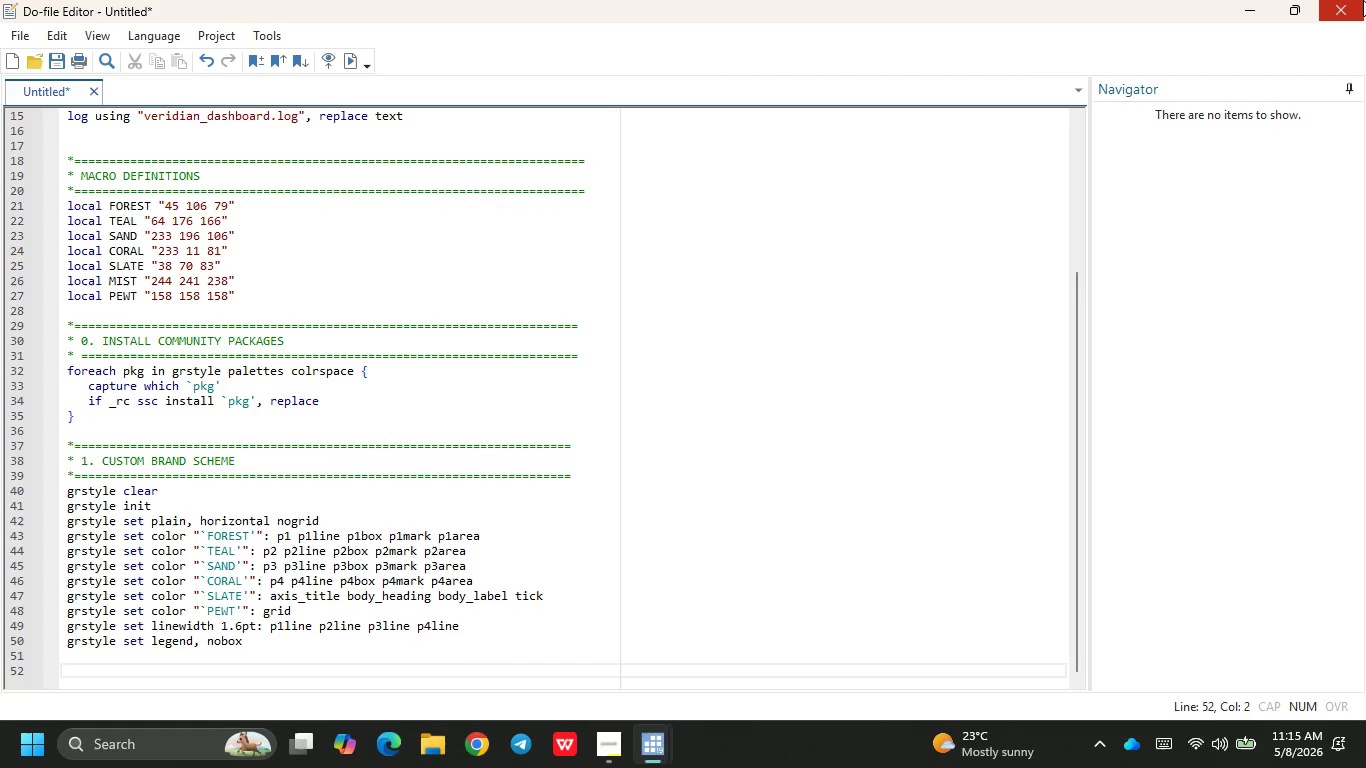 
key(Shift+8)
 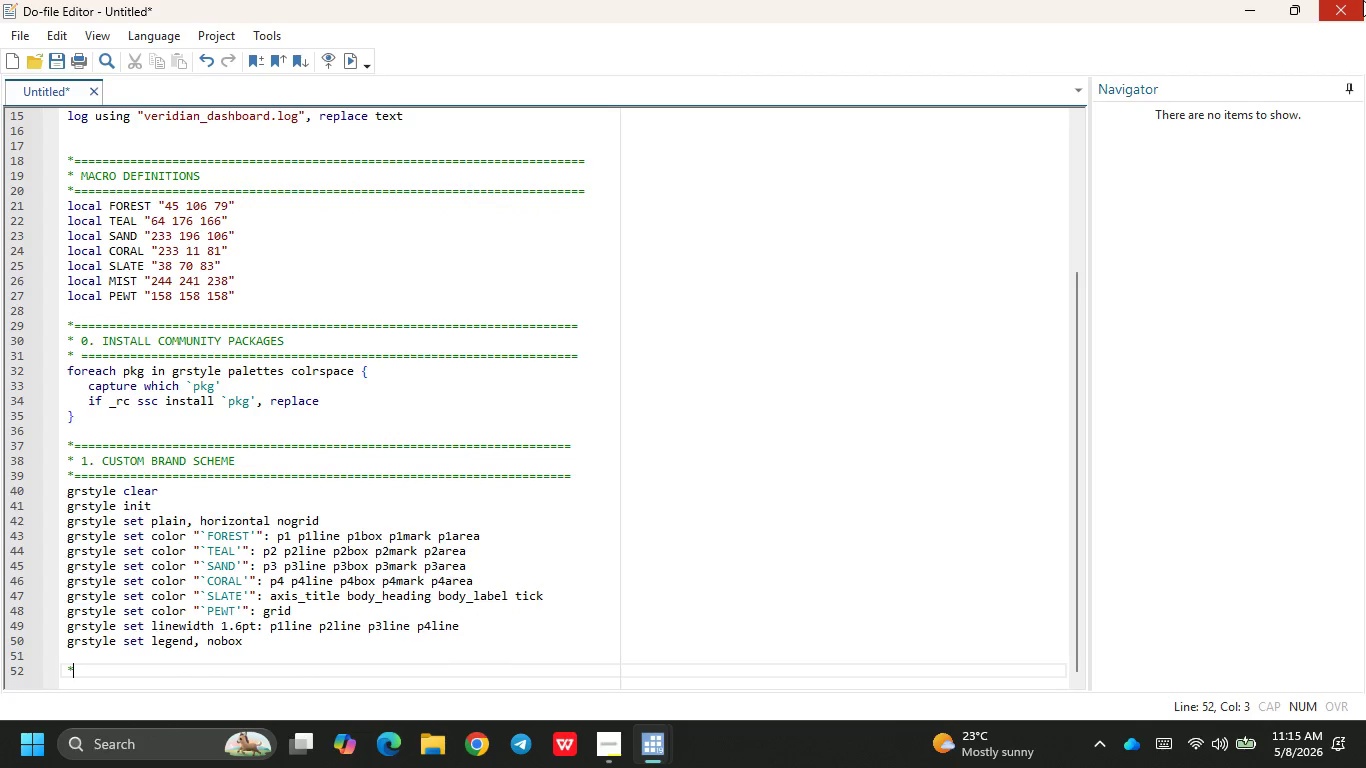 
hold_key(key=Equal, duration=1.52)
 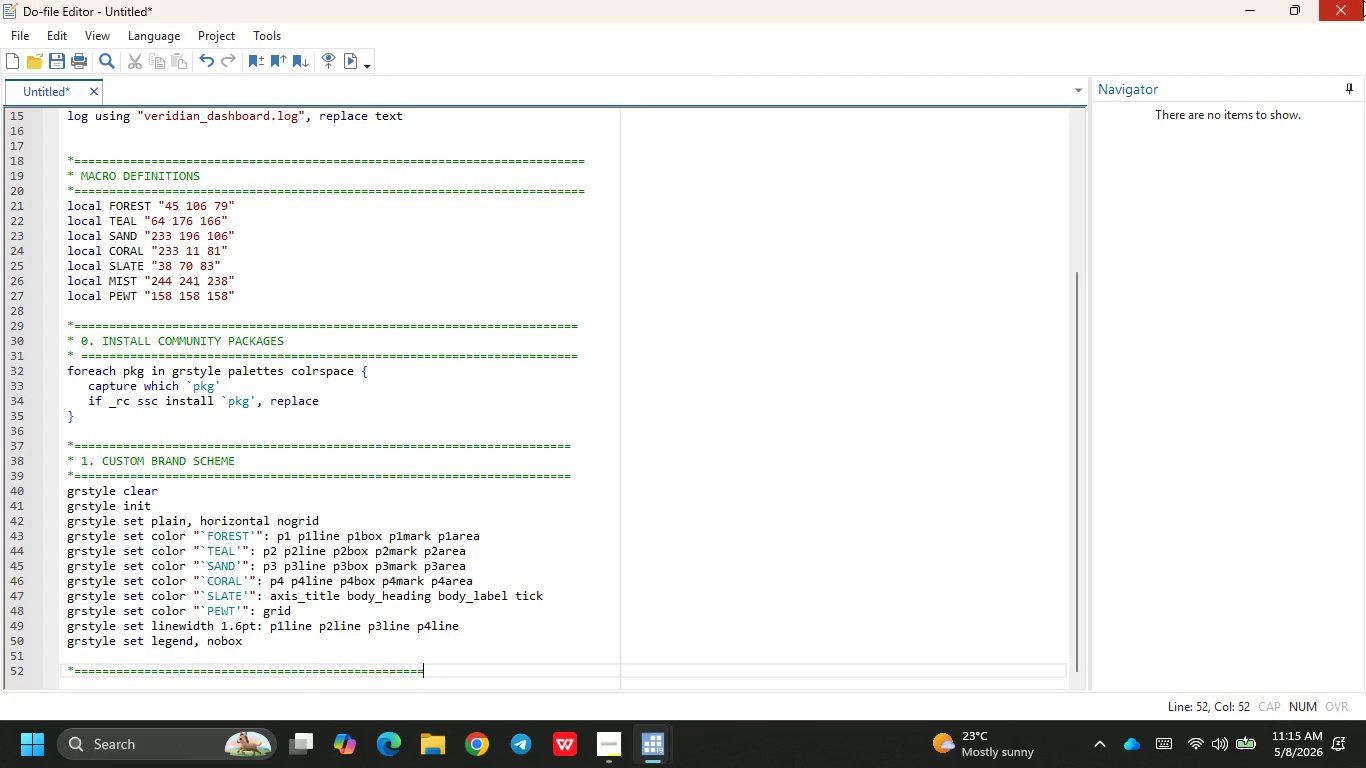 
hold_key(key=Equal, duration=1.06)
 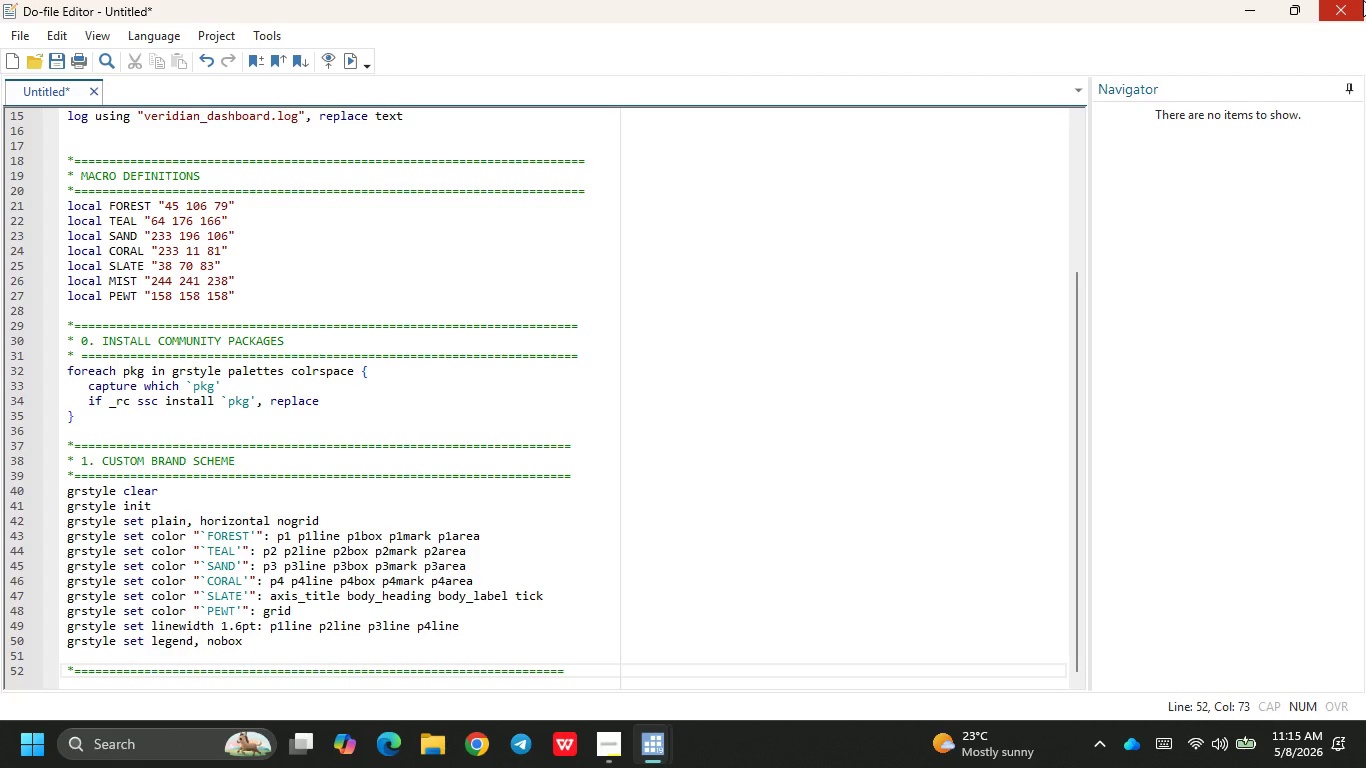 
key(Enter)
 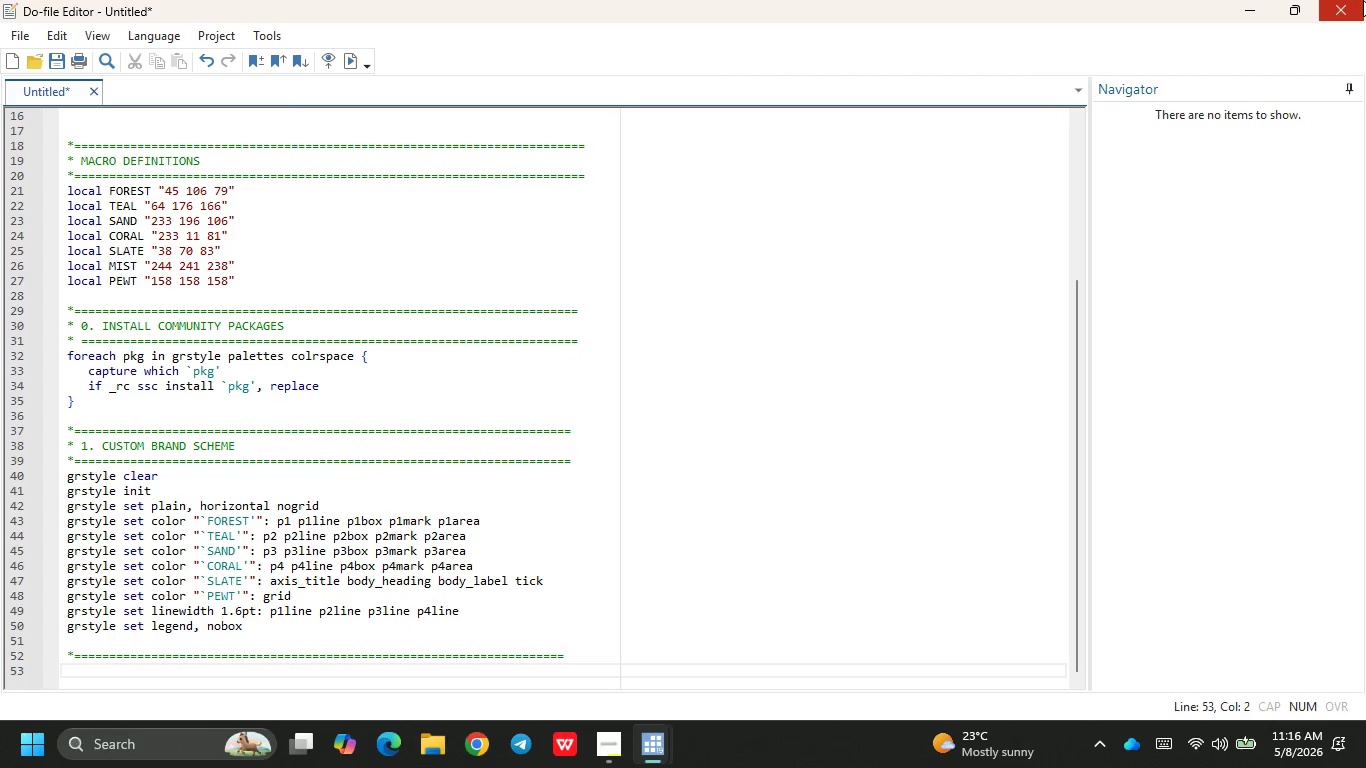 
type(* 2. SIMULATTE )
key(Backspace)
key(Backspace)
key(Backspace)
type(E DATA ()
key(Backspace)
type((unchanged)
 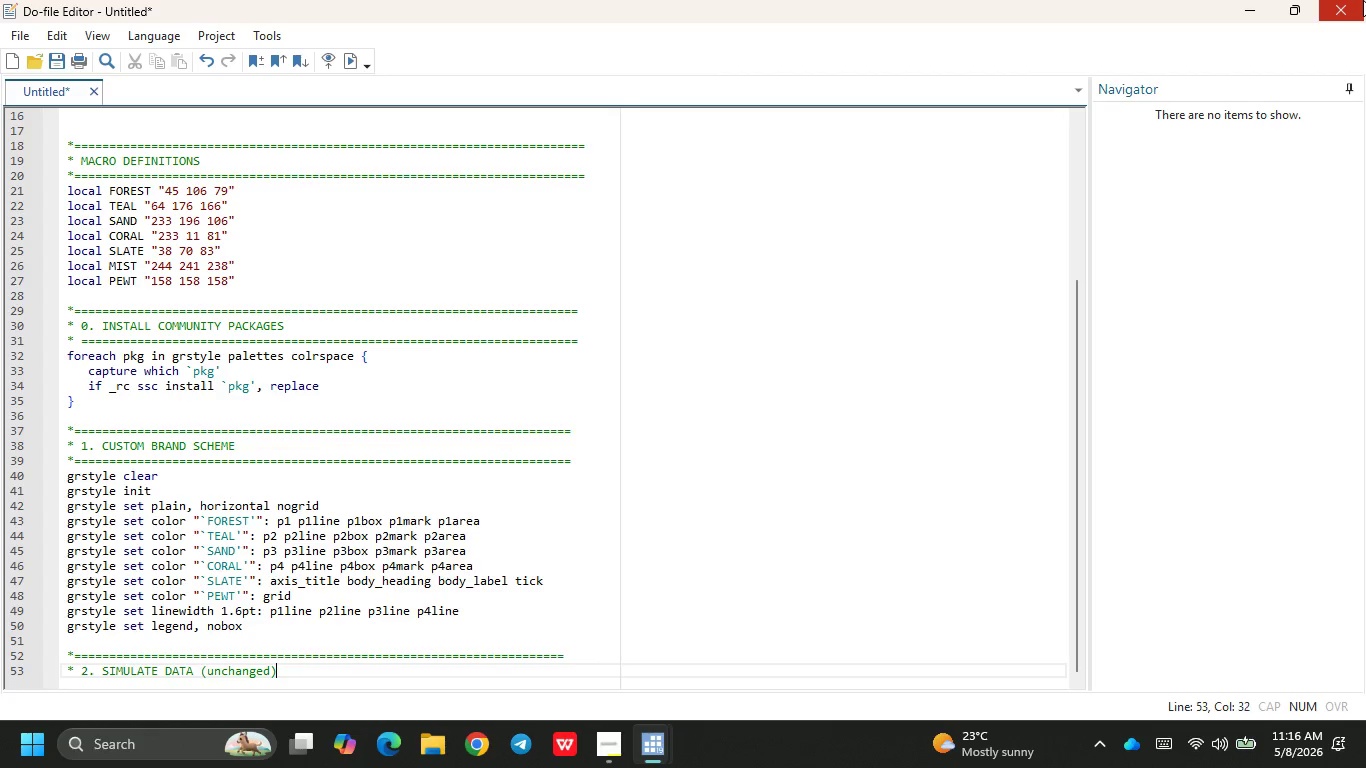 
 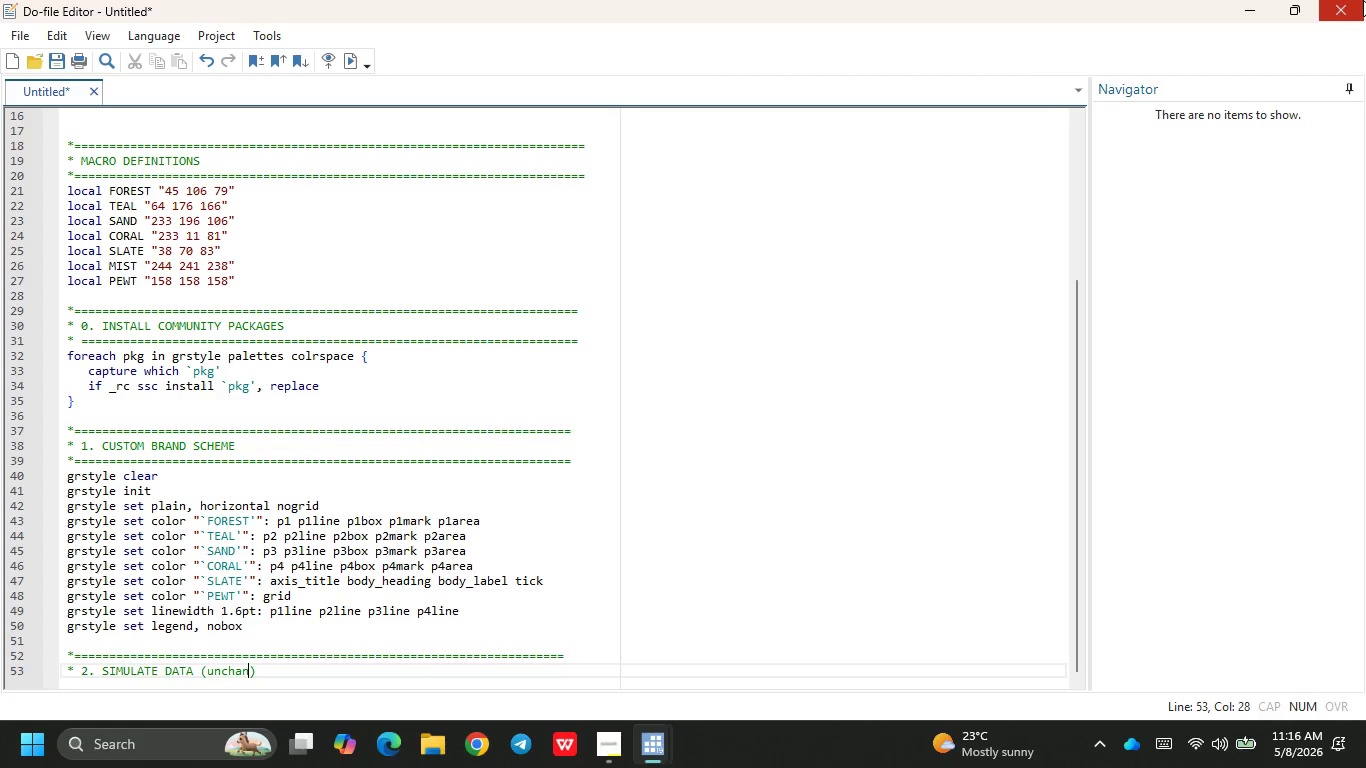 
key(ArrowRight)
 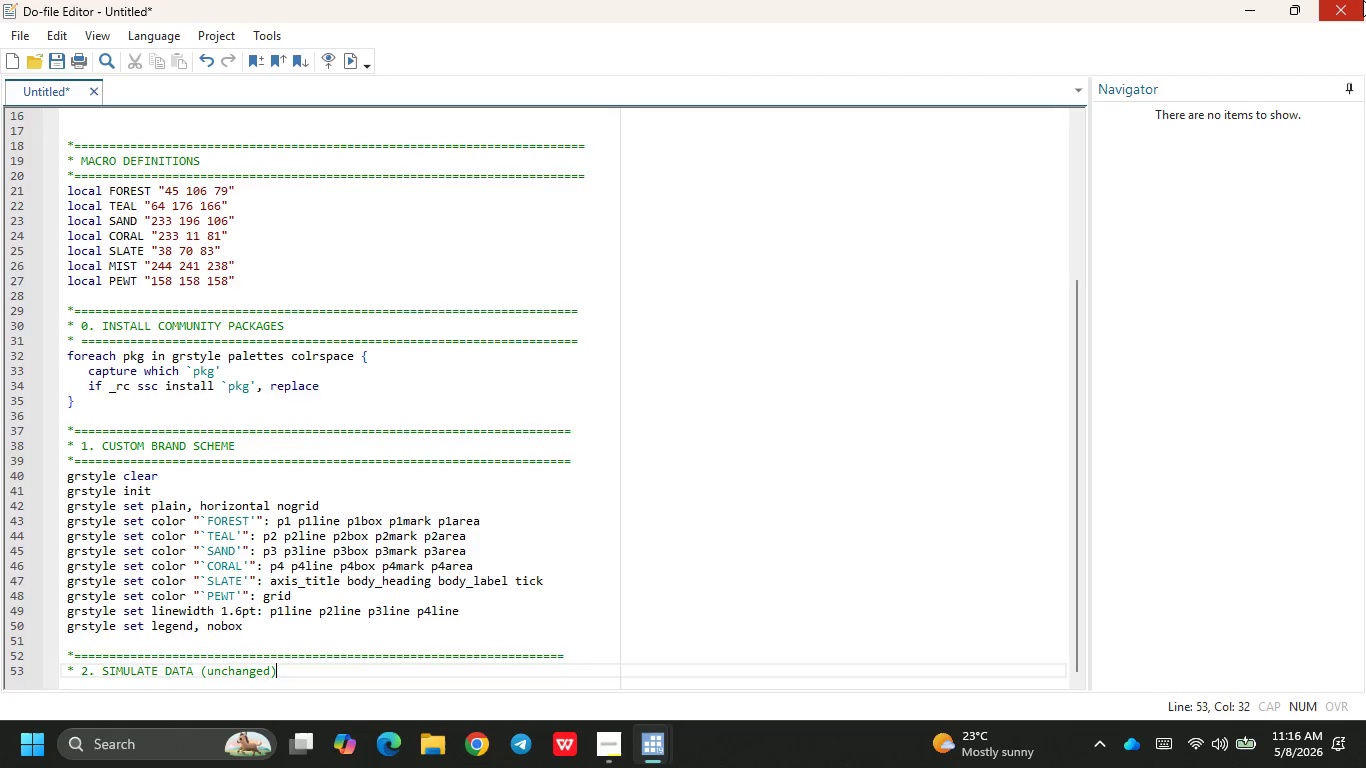 
key(Enter)
 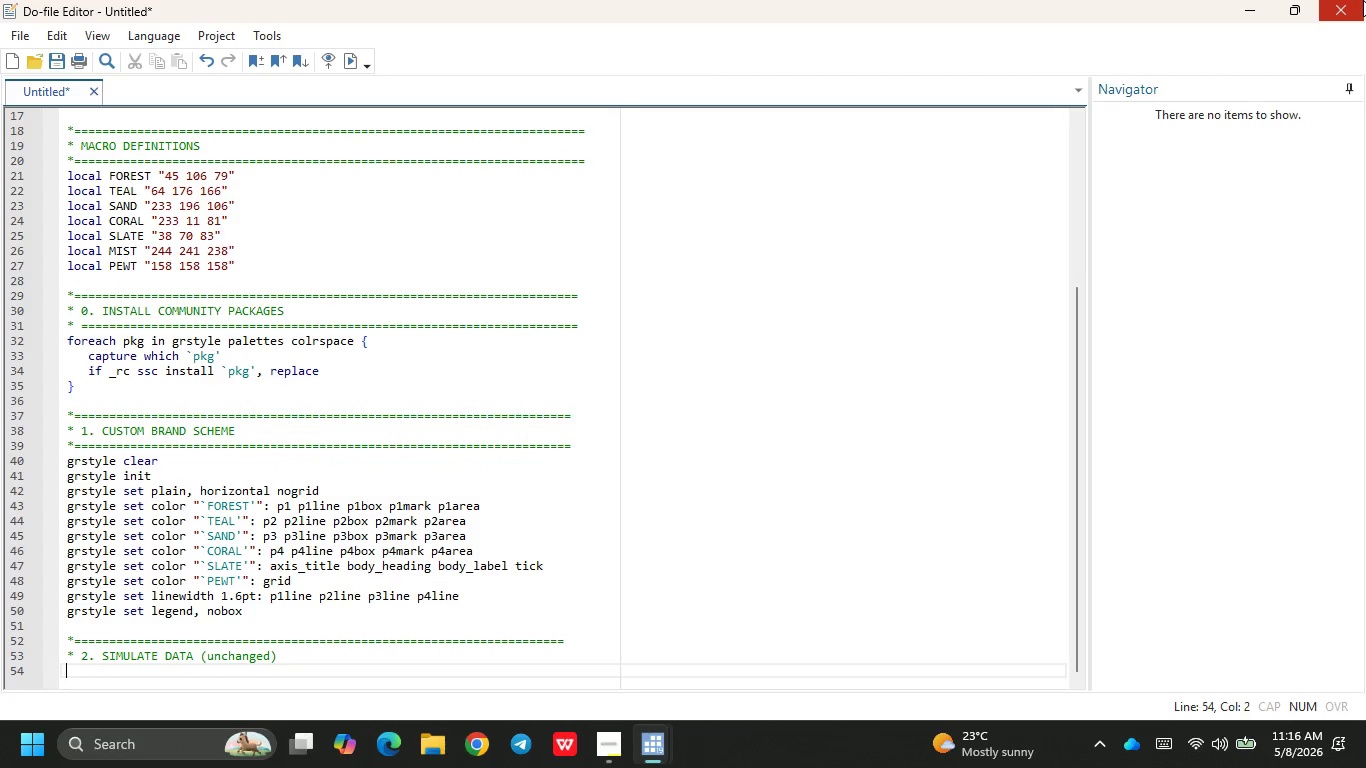 
key(Shift+8)
 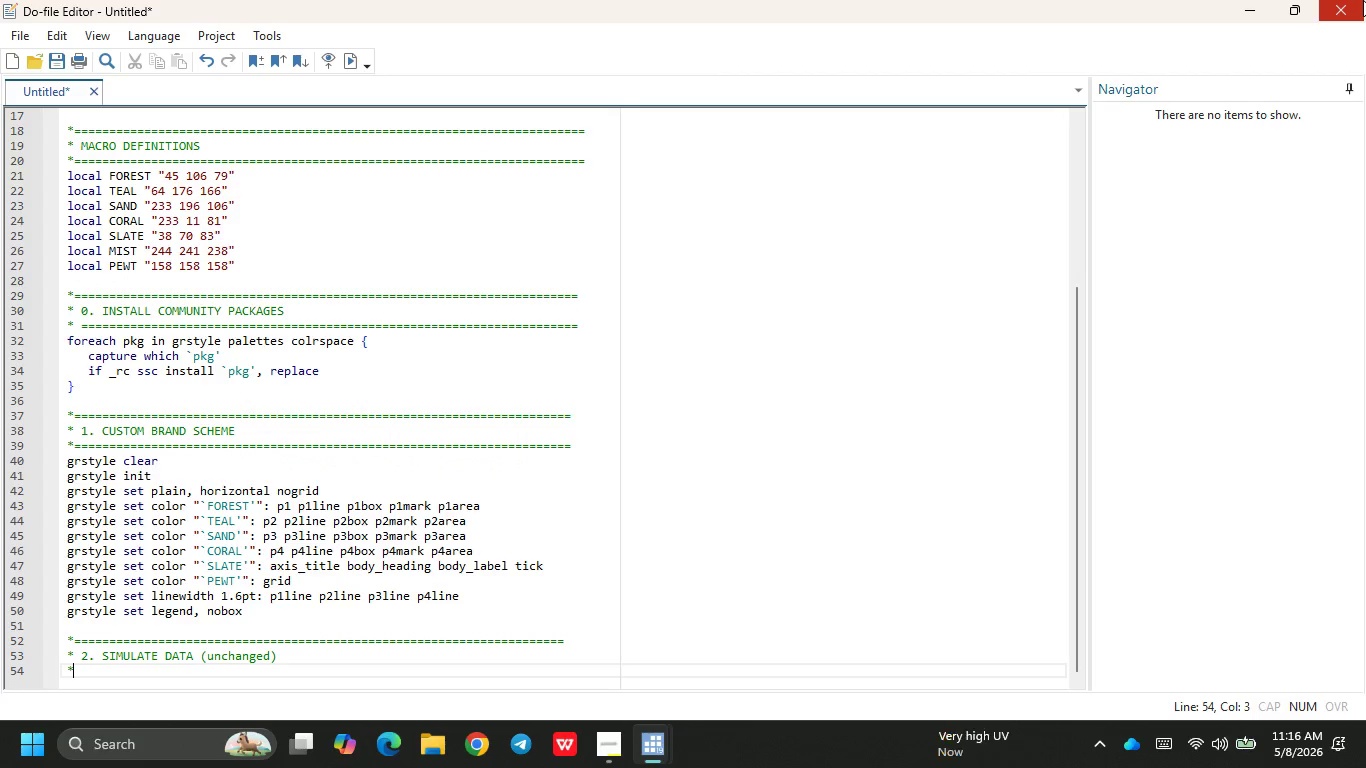 
hold_key(key=Equal, duration=1.5)
 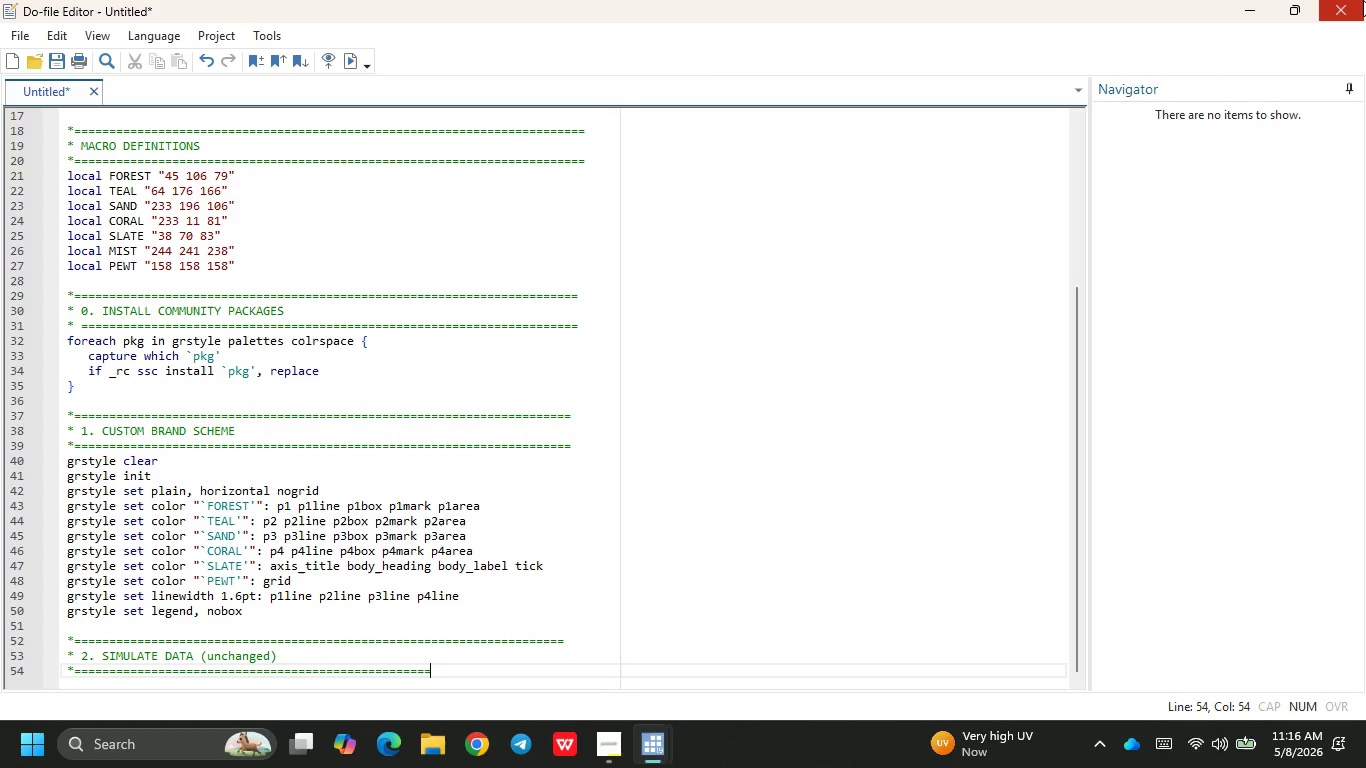 
hold_key(key=Equal, duration=0.97)
 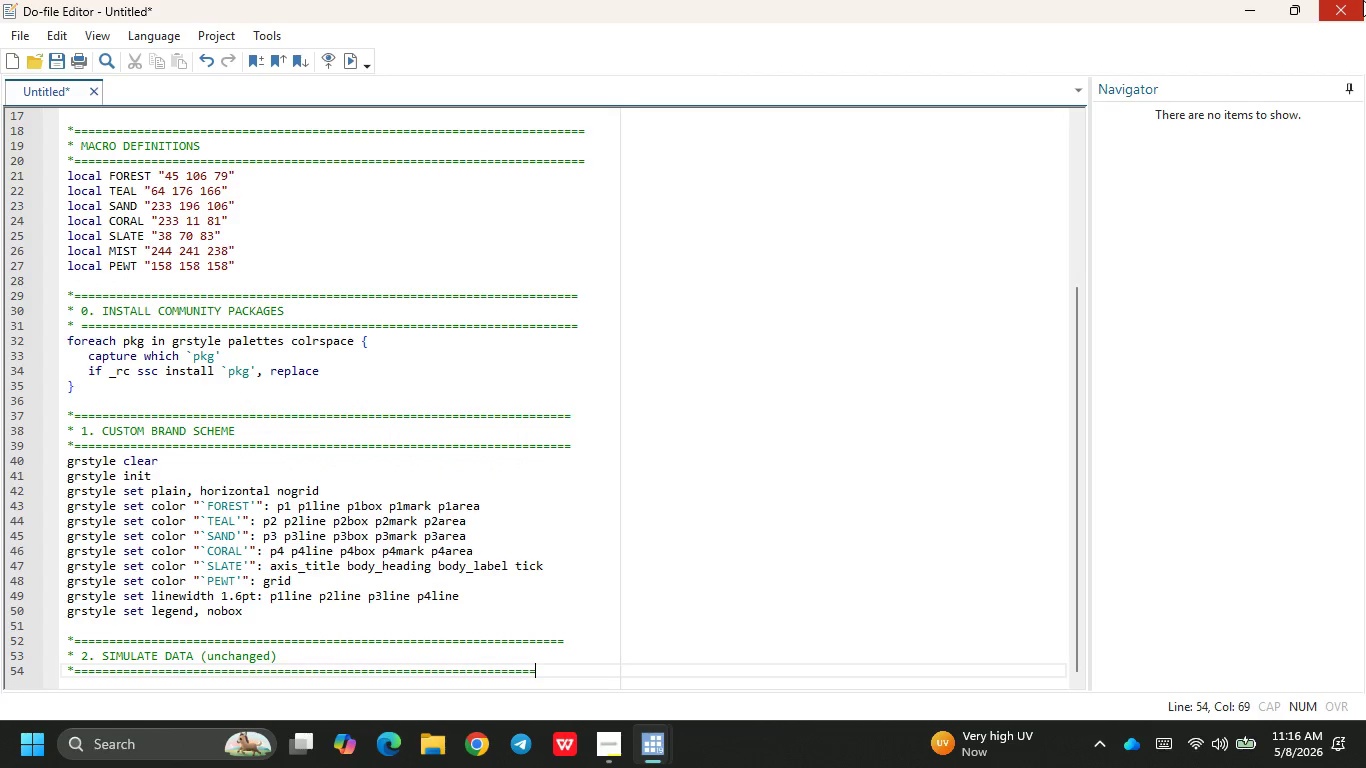 
key(Equal)
 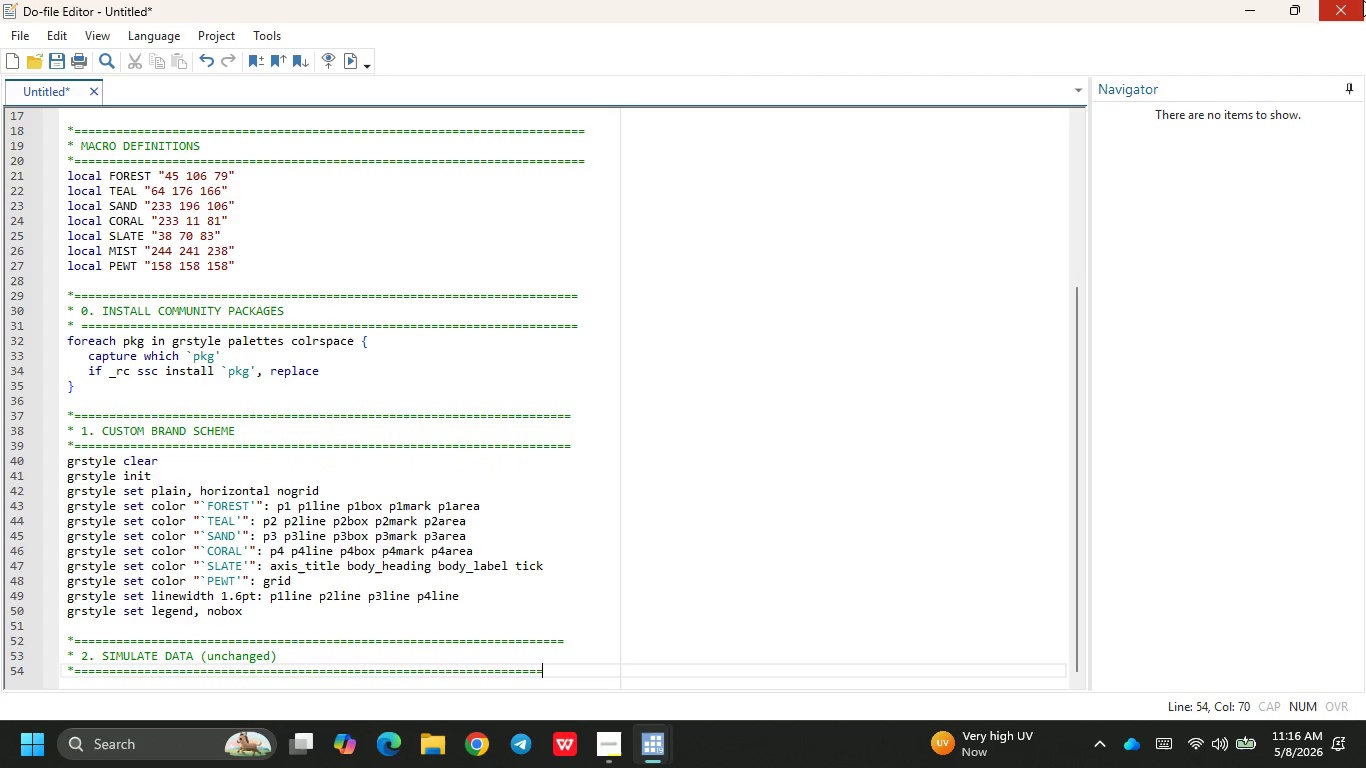 
key(Equal)
 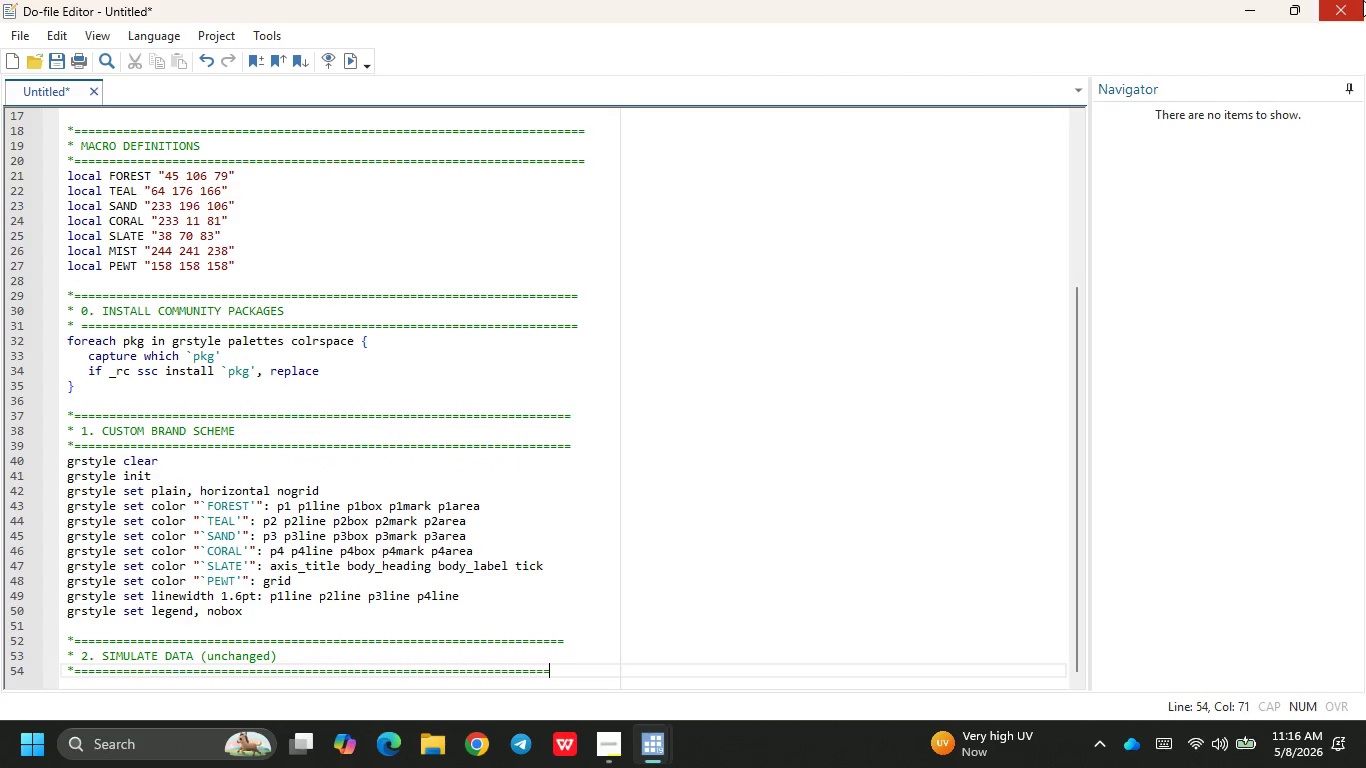 
key(Equal)
 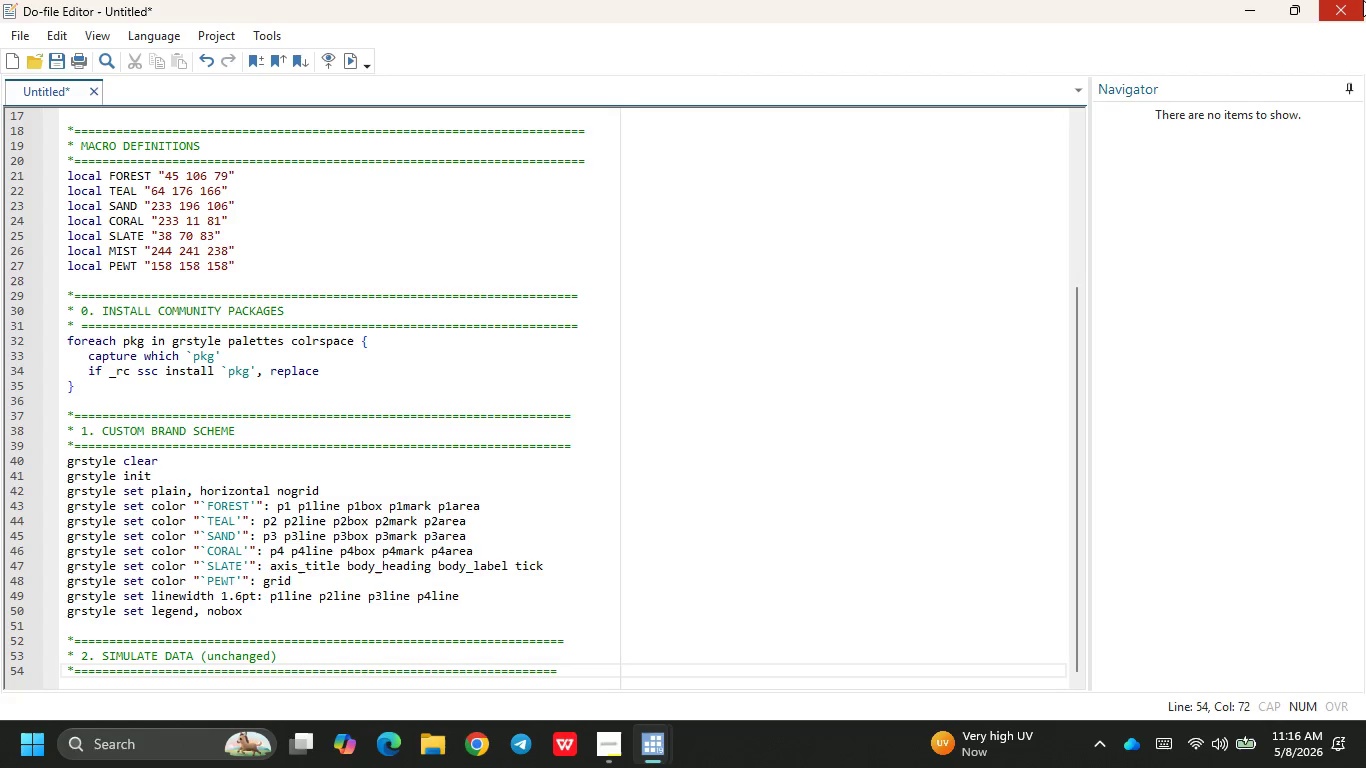 
key(Equal)
 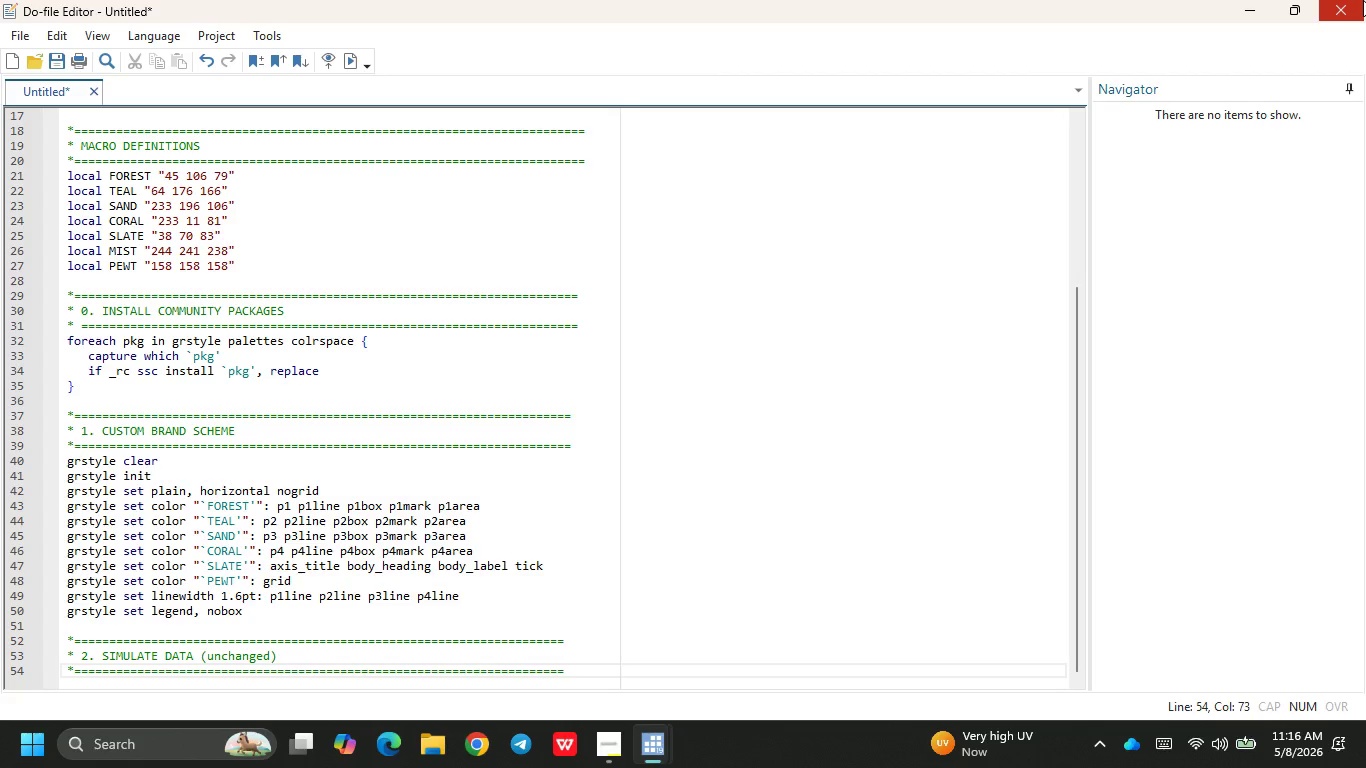 
wait(5.42)
 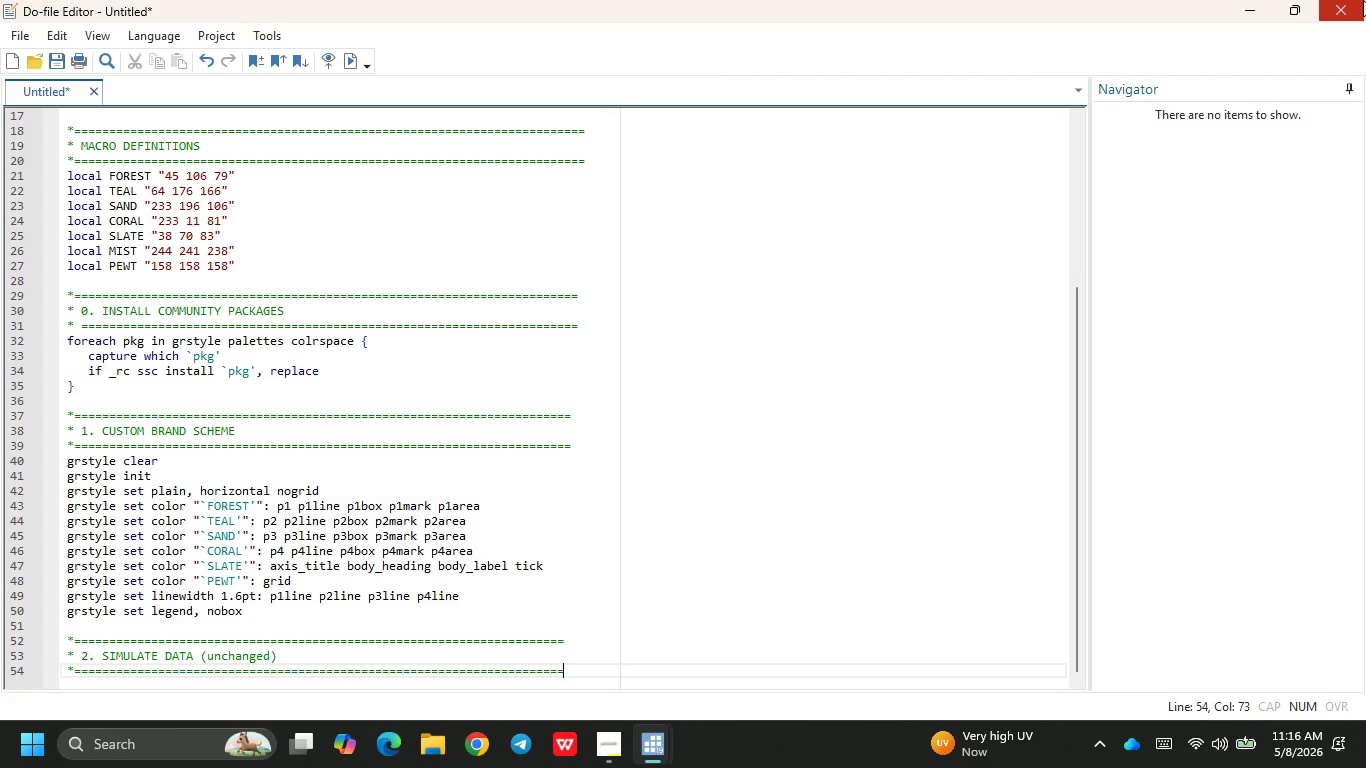 
key(Shift+ShiftRight)
 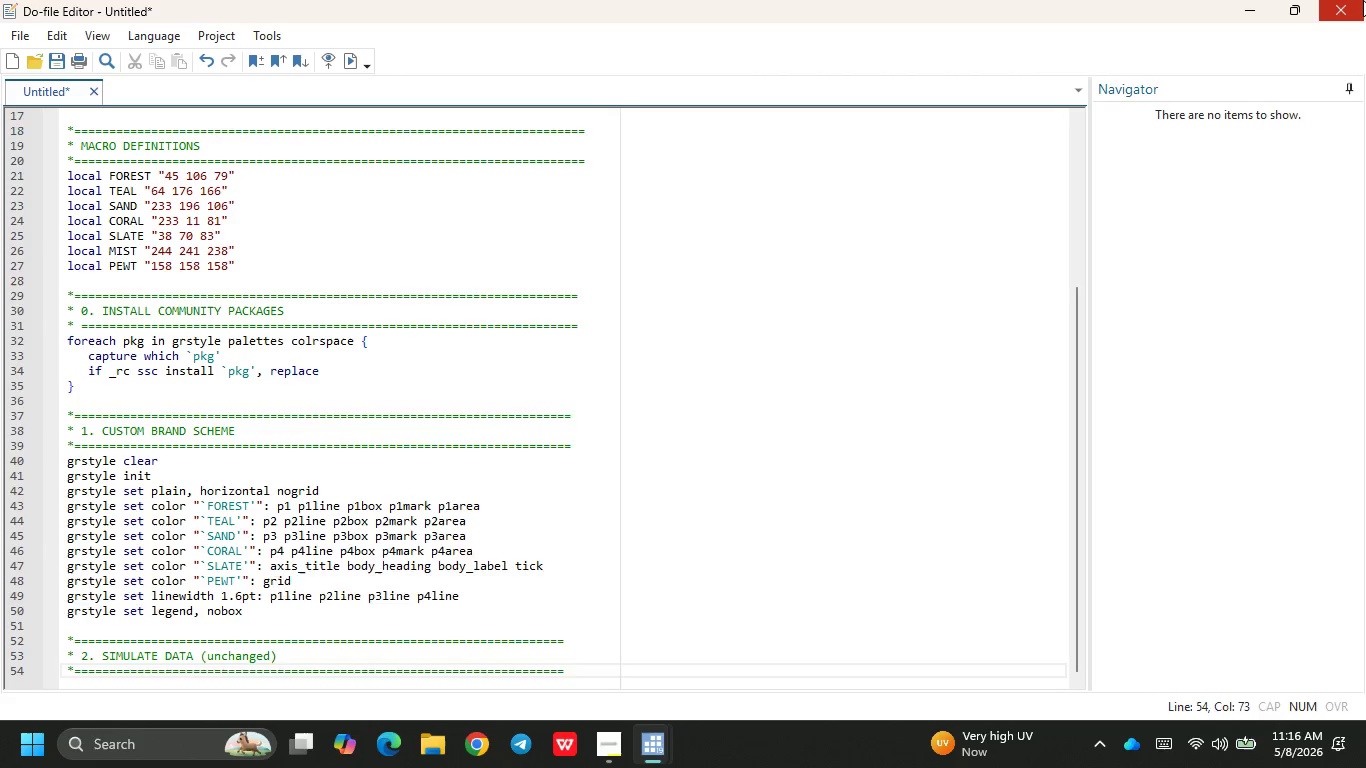 
key(Enter)
 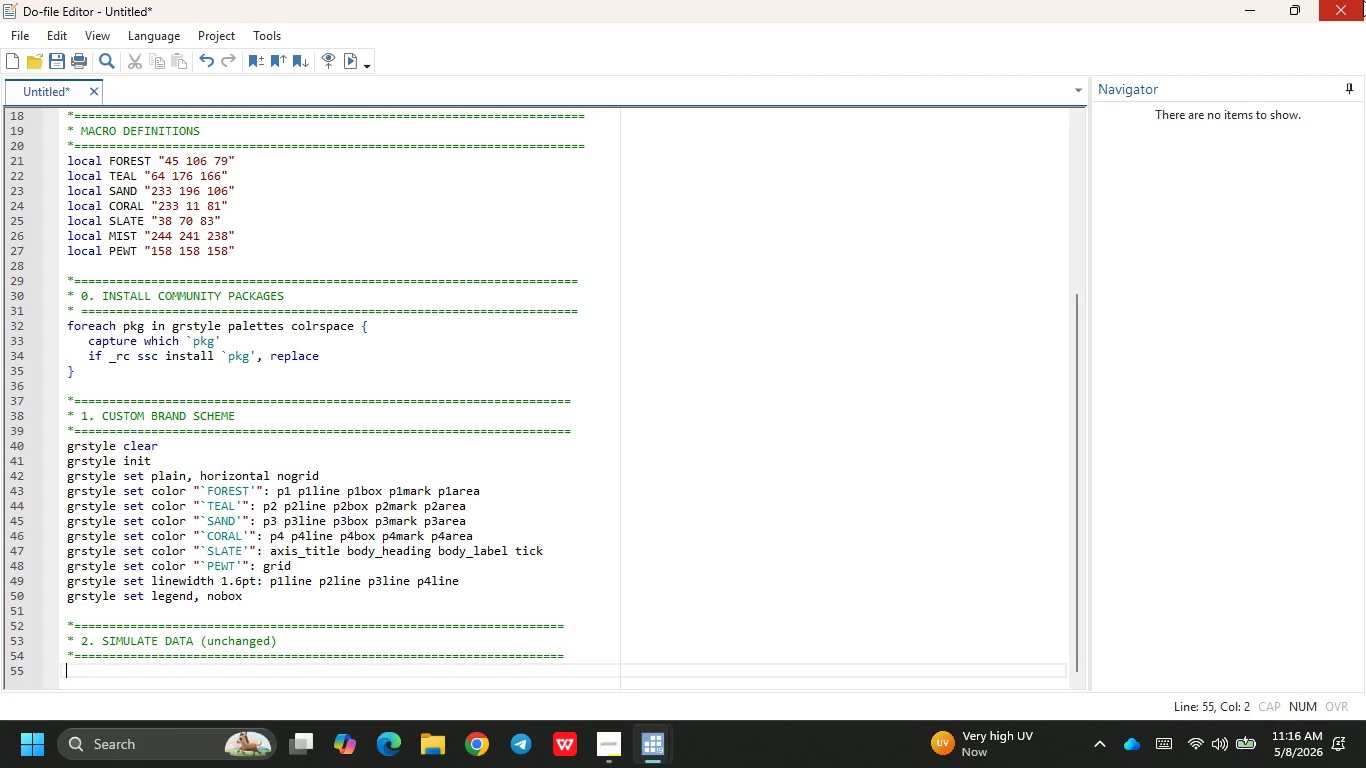 
wait(12.53)
 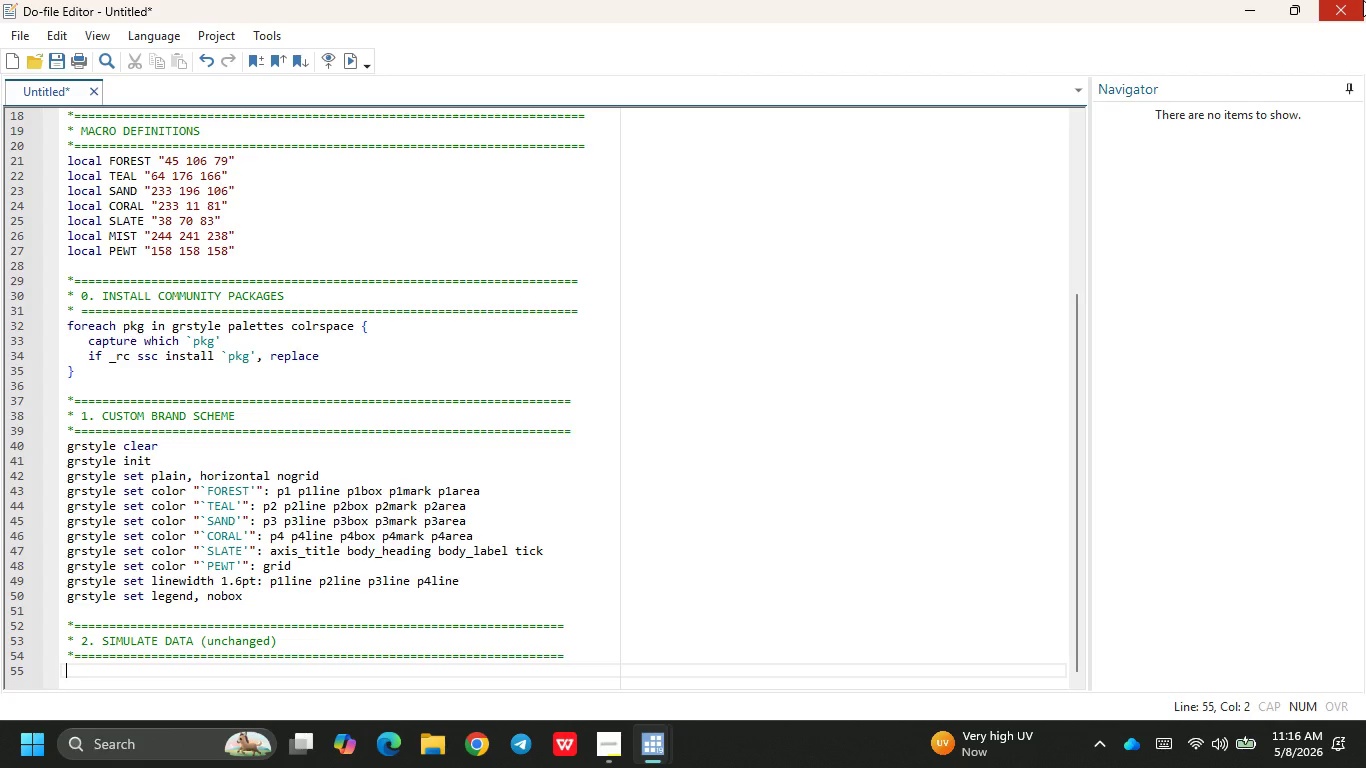 
type(set seed 2026)
 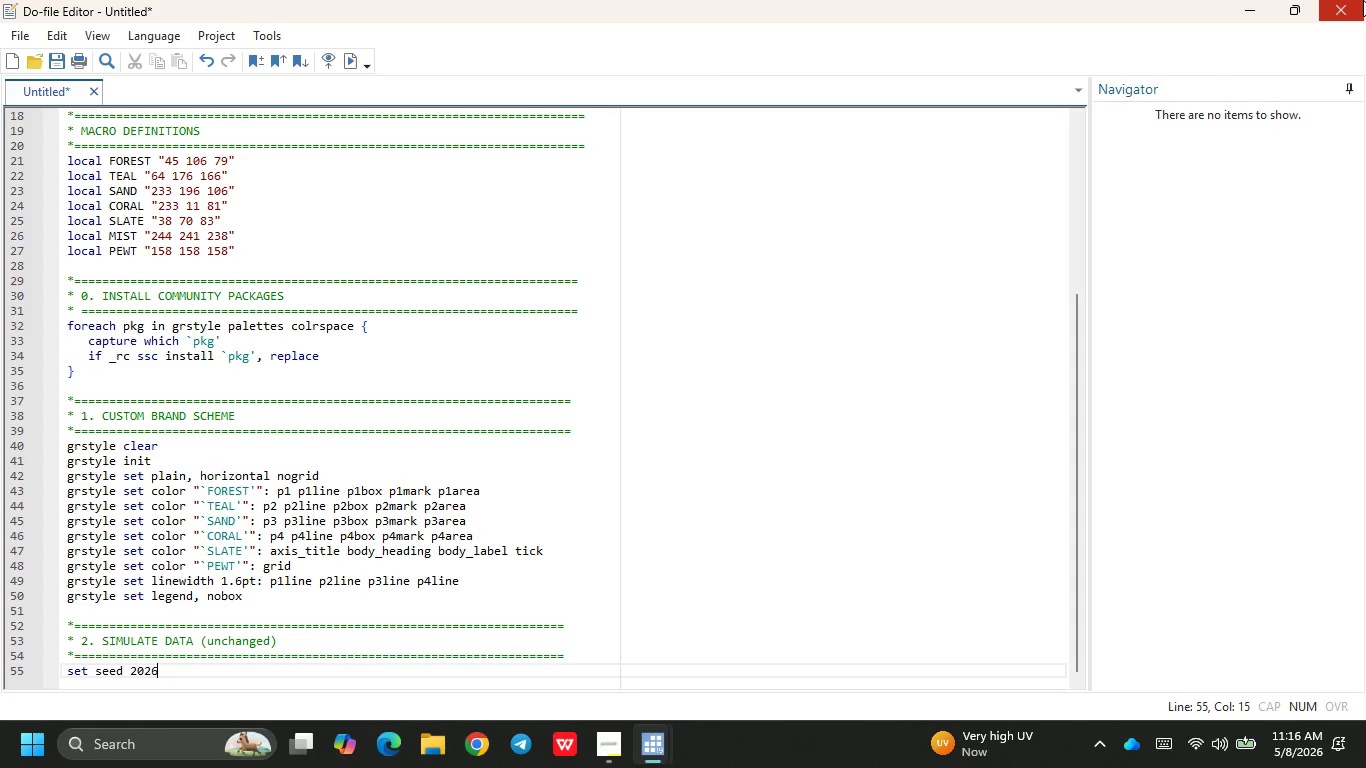 
key(Enter)
 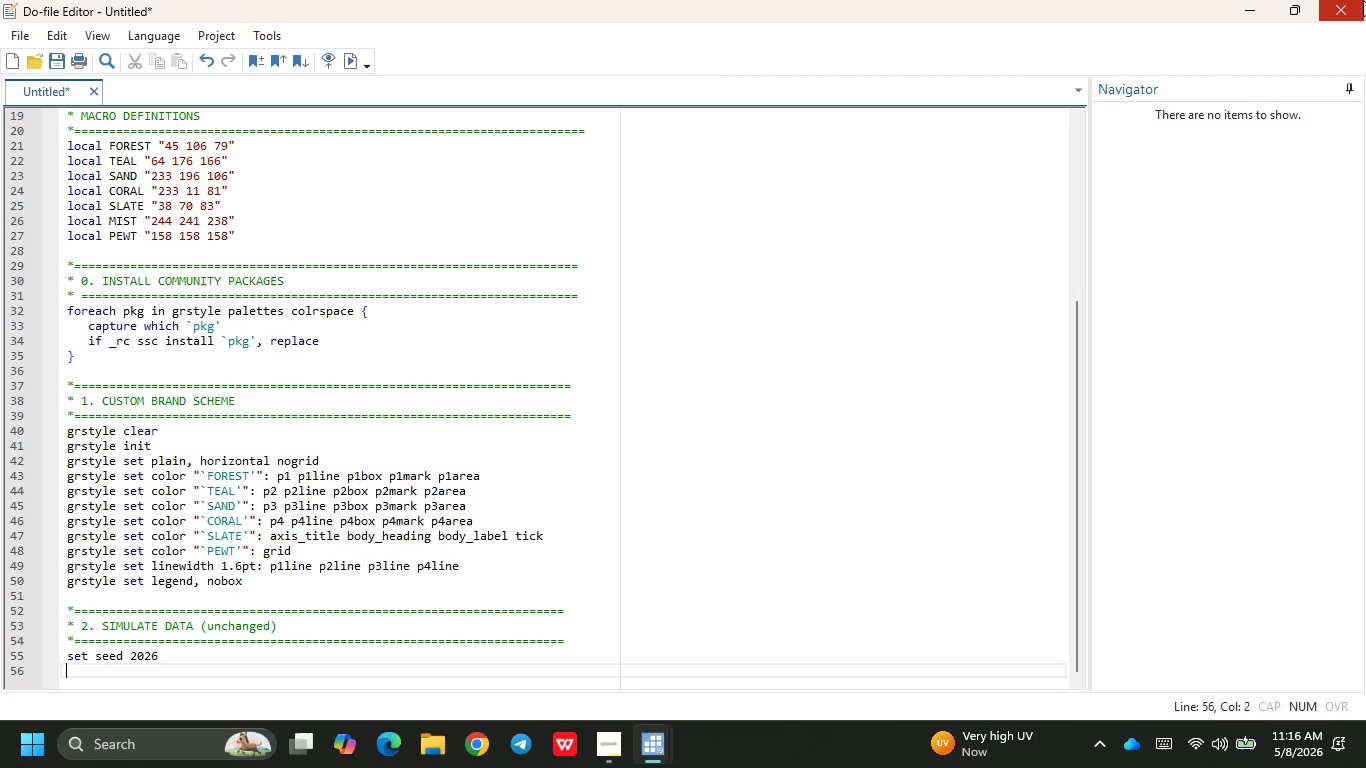 
type(set obs 3600)
 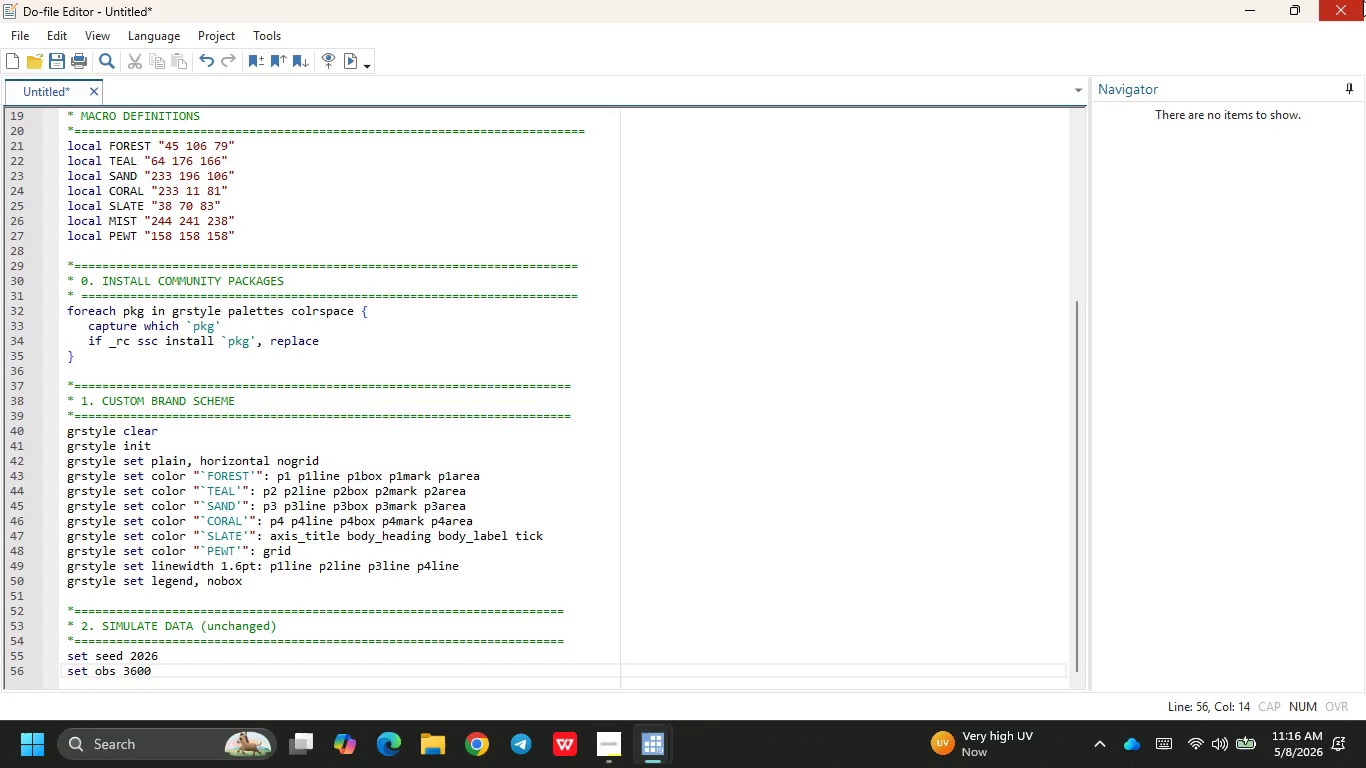 
key(Enter)
 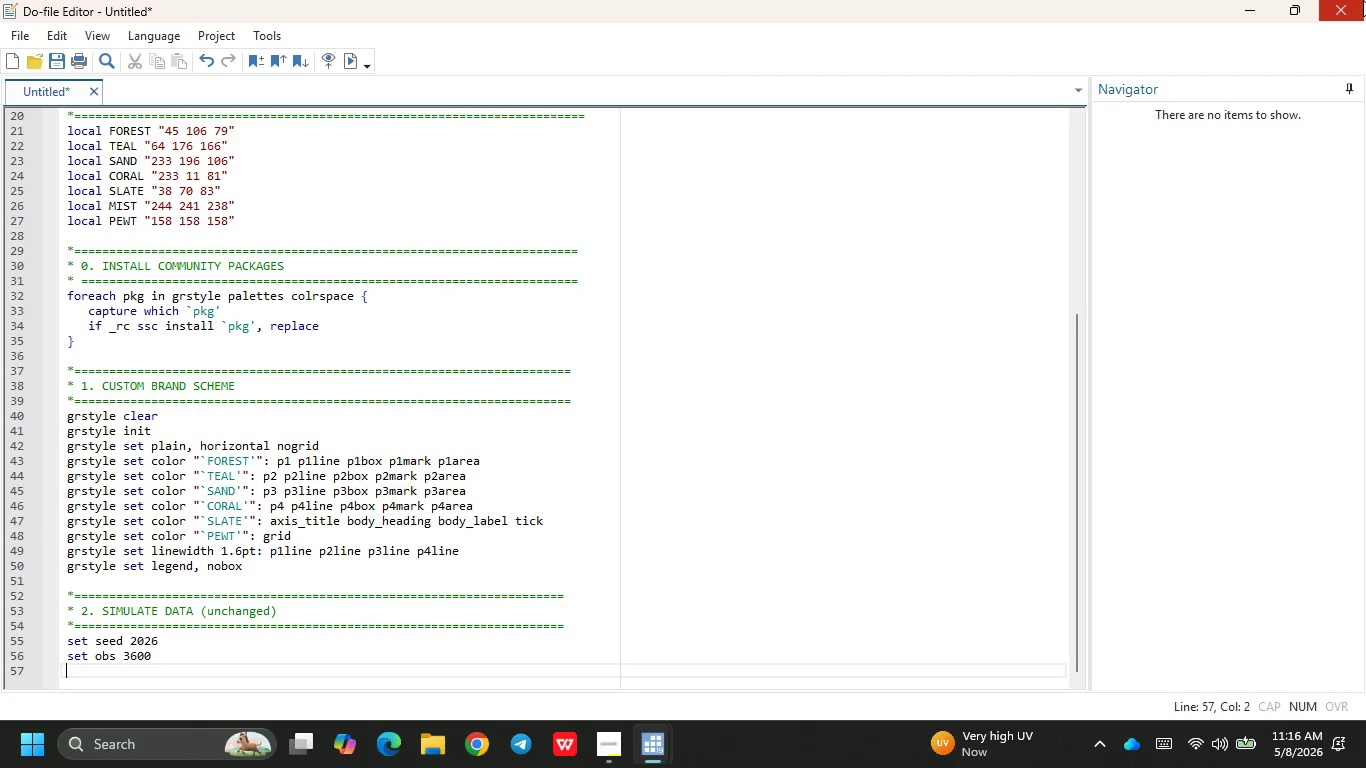 
key(Enter)
 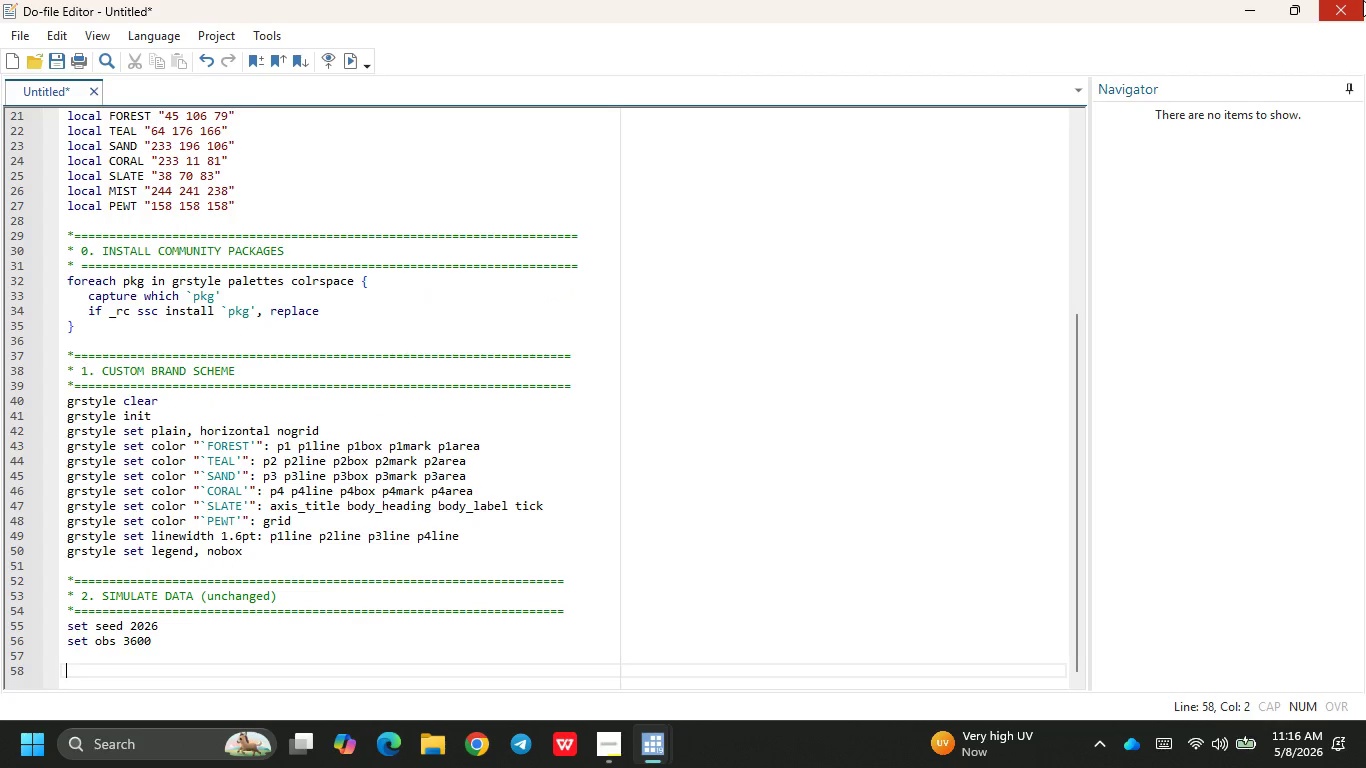 
type(gen quartaer)
key(Backspace)
key(Backspace)
type(er)
key(Backspace)
key(Backspace)
key(Backspace)
type(er = mod(_n - 1, 12)
 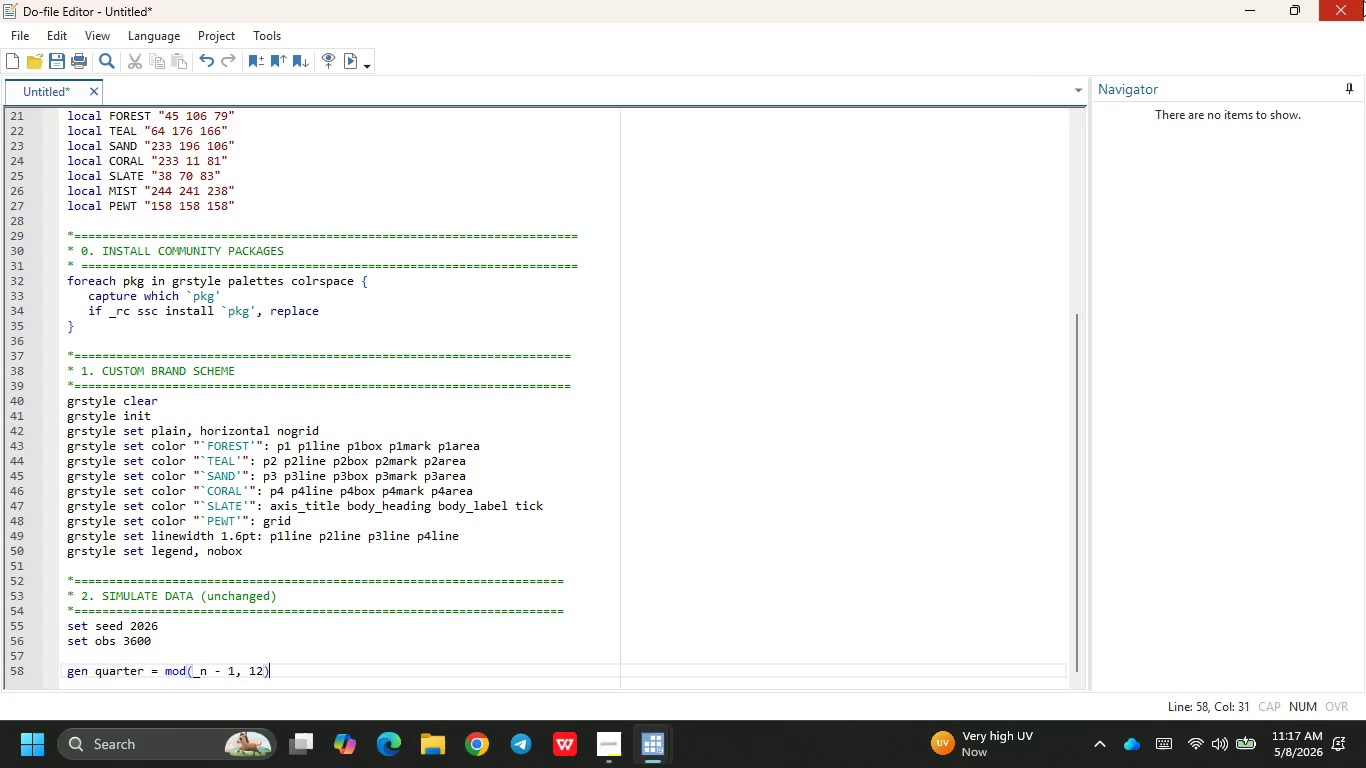 
 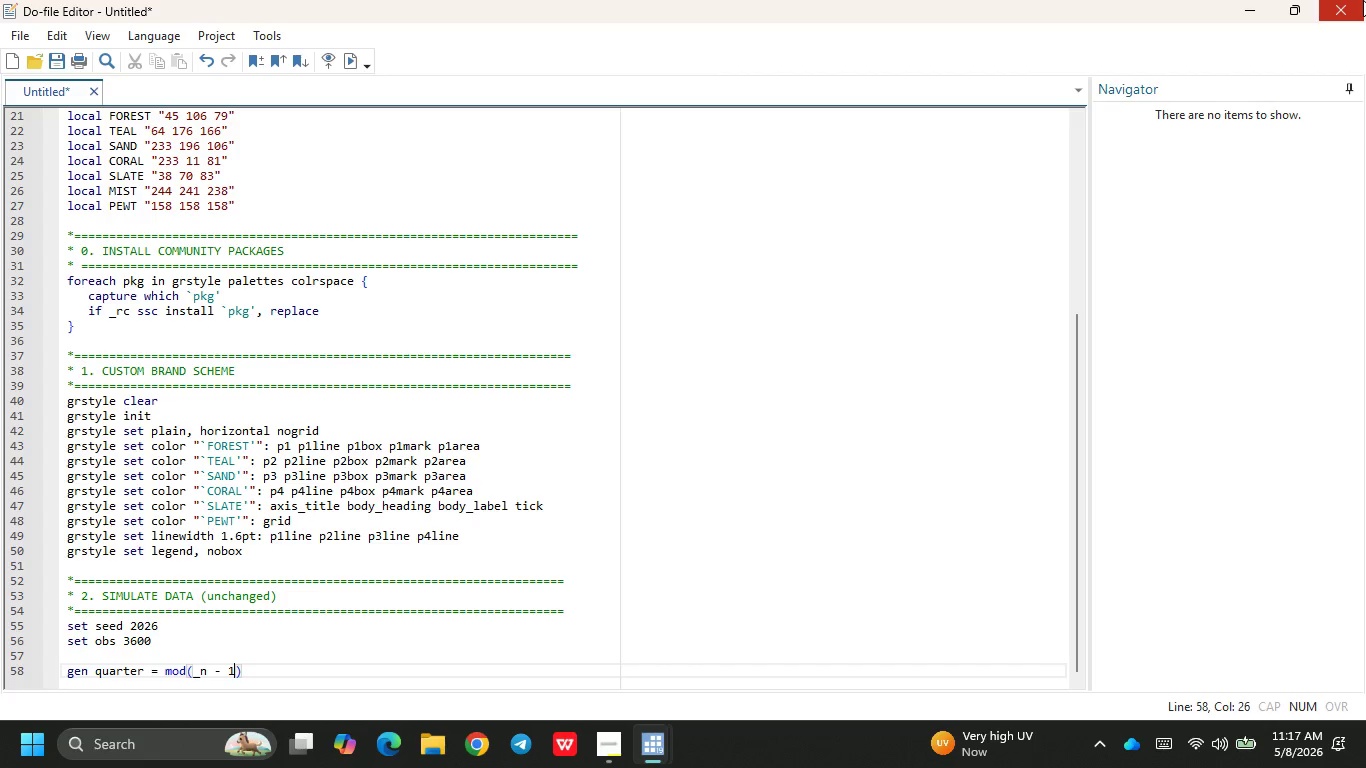 
key(ArrowRight)
 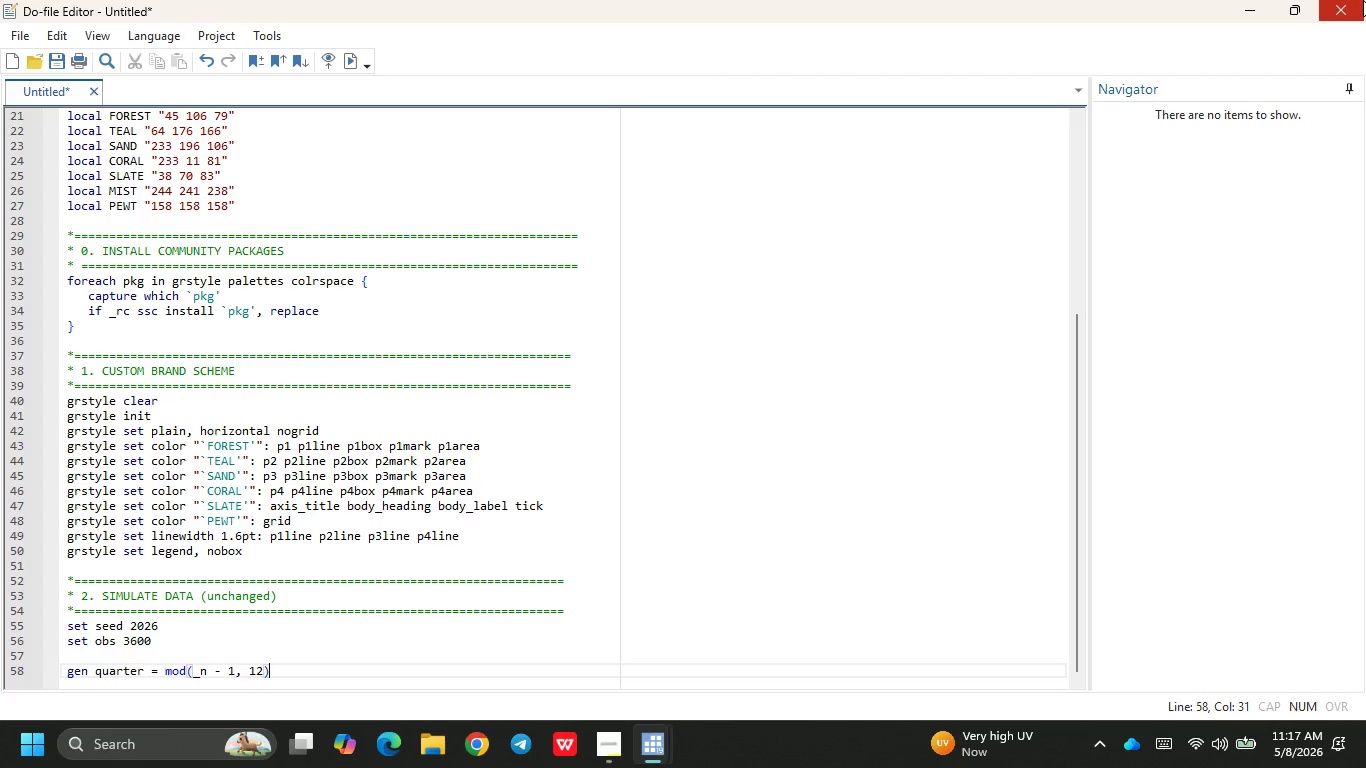 
key(Space)
 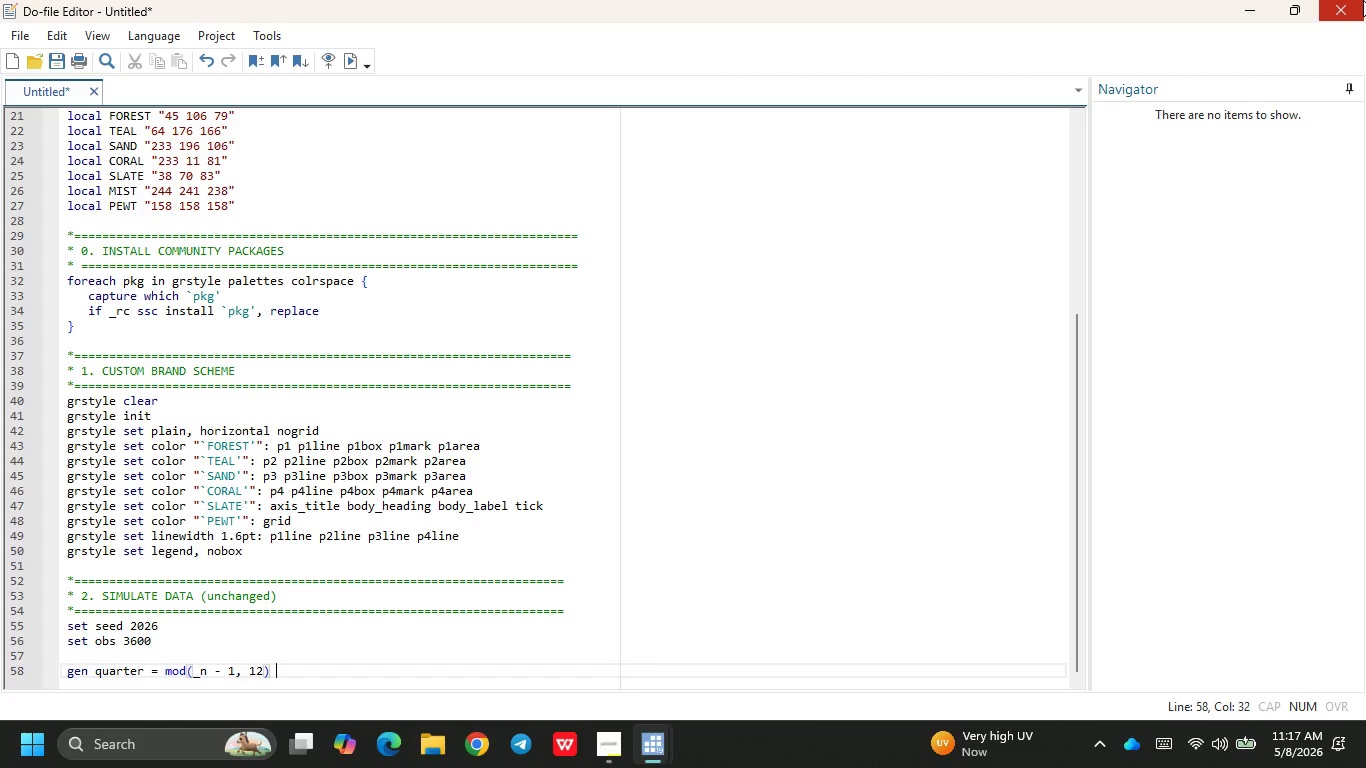 
key(Shift+ShiftRight)
 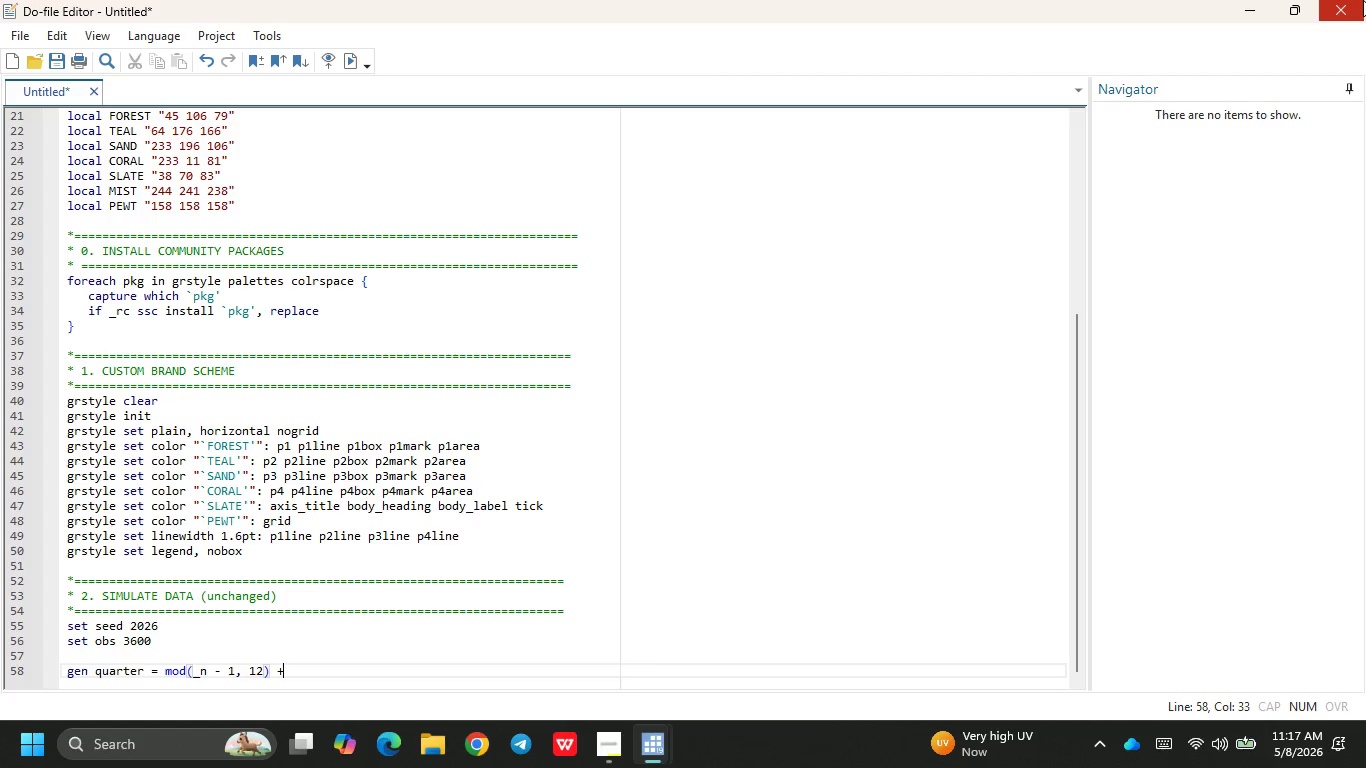 
key(Shift+Equal)
 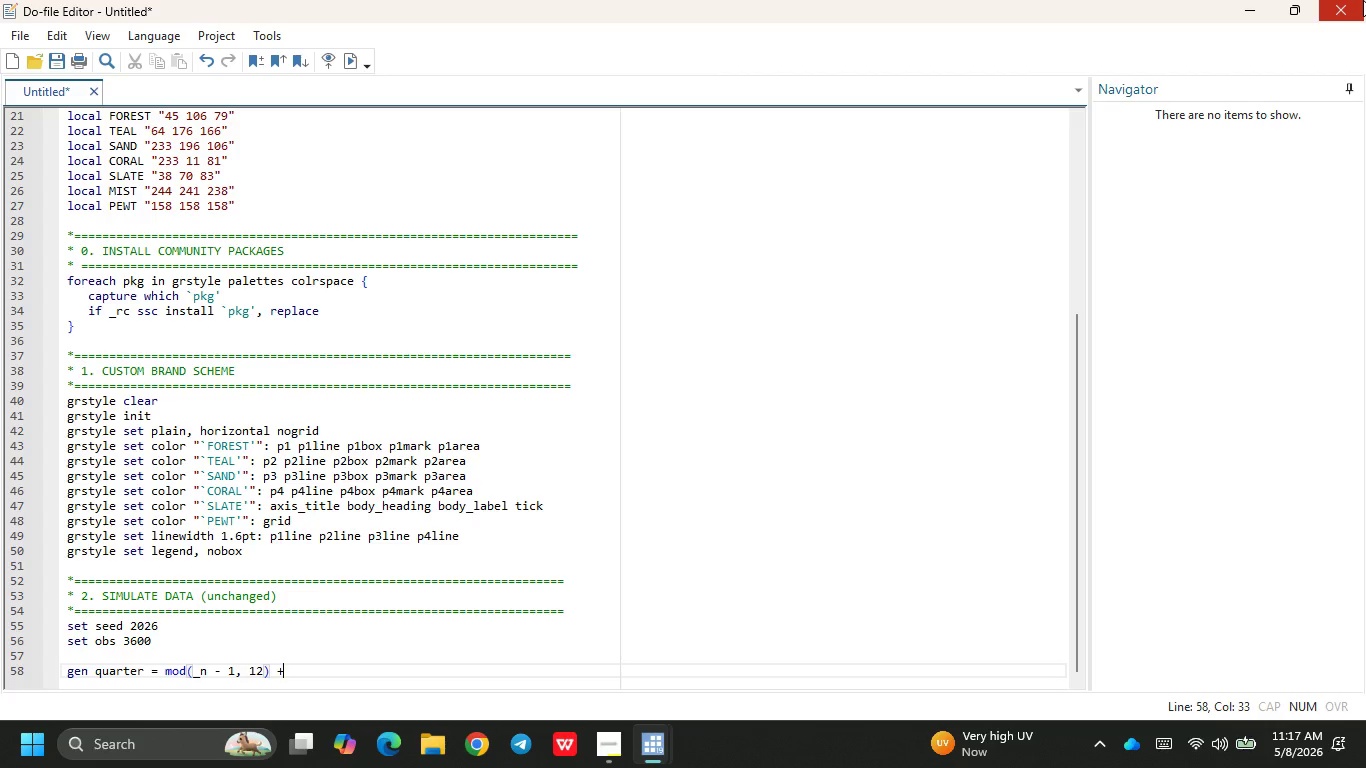 
key(Space)
 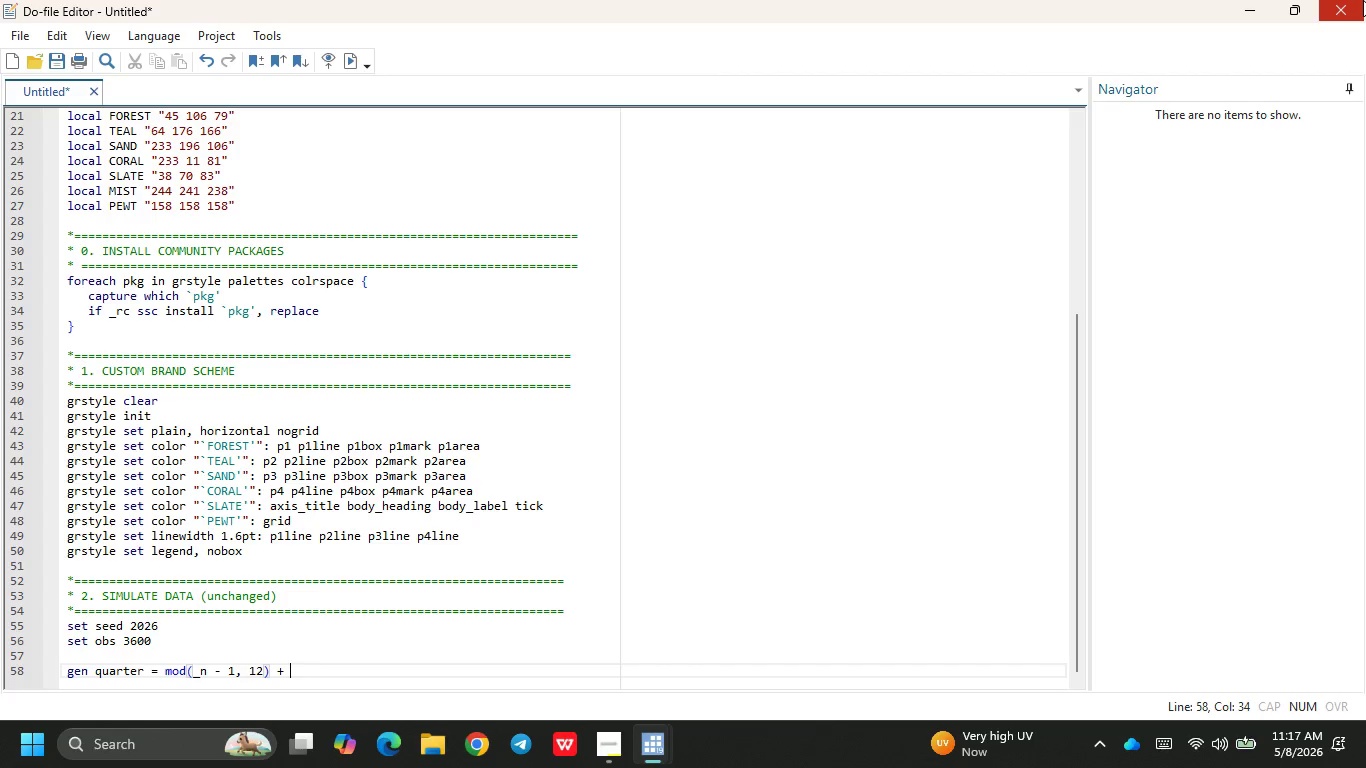 
key(1)
 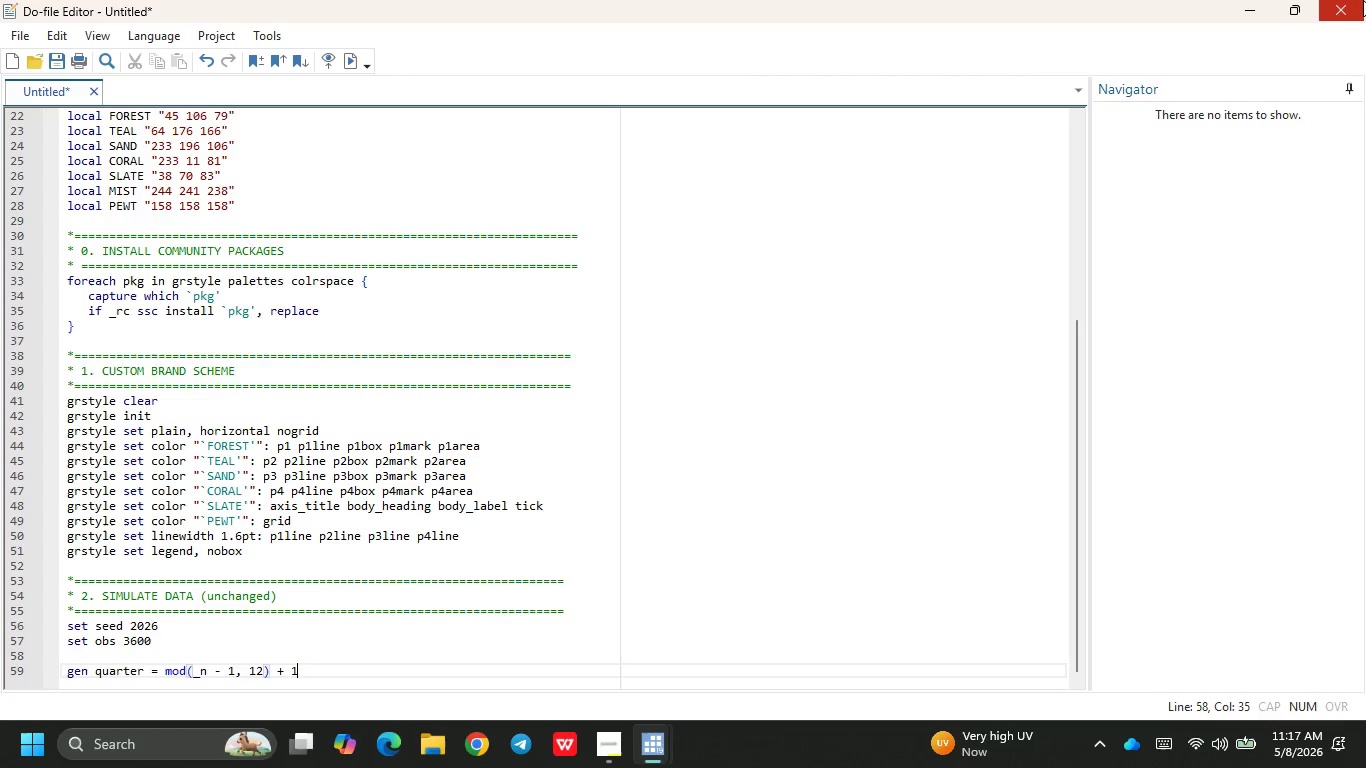 
key(Enter)
 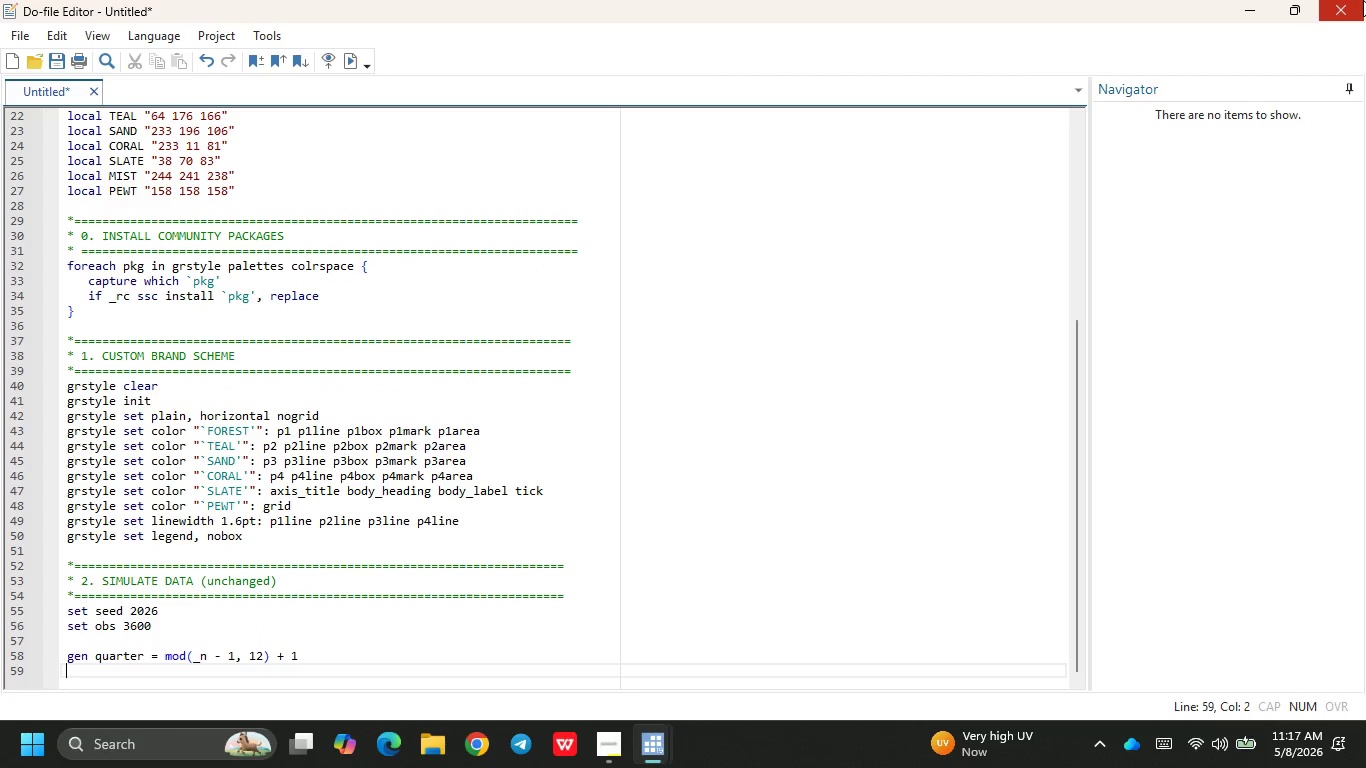 
type(gen year = 2022 + floor((_n -1 )
key(Backspace)
key(Backspace)
type( 1)
 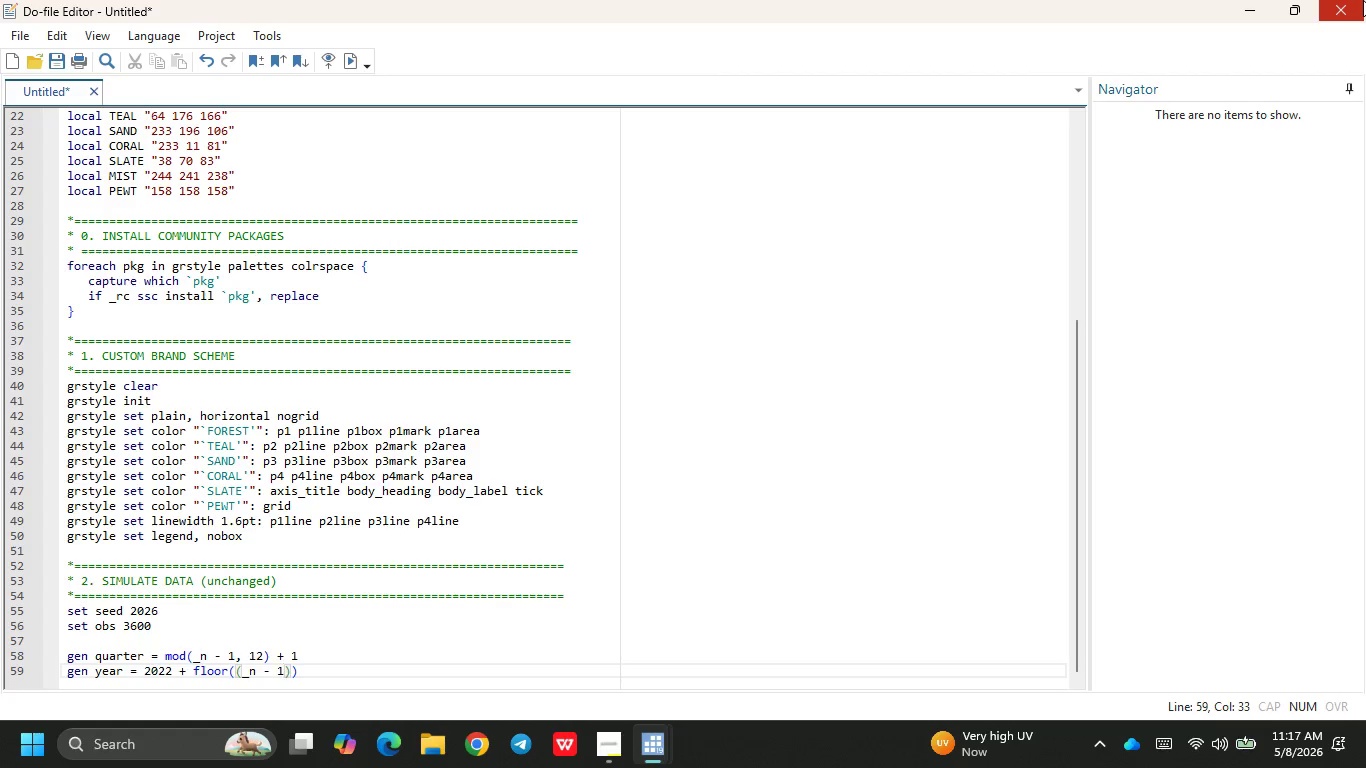 
key(ArrowRight)
 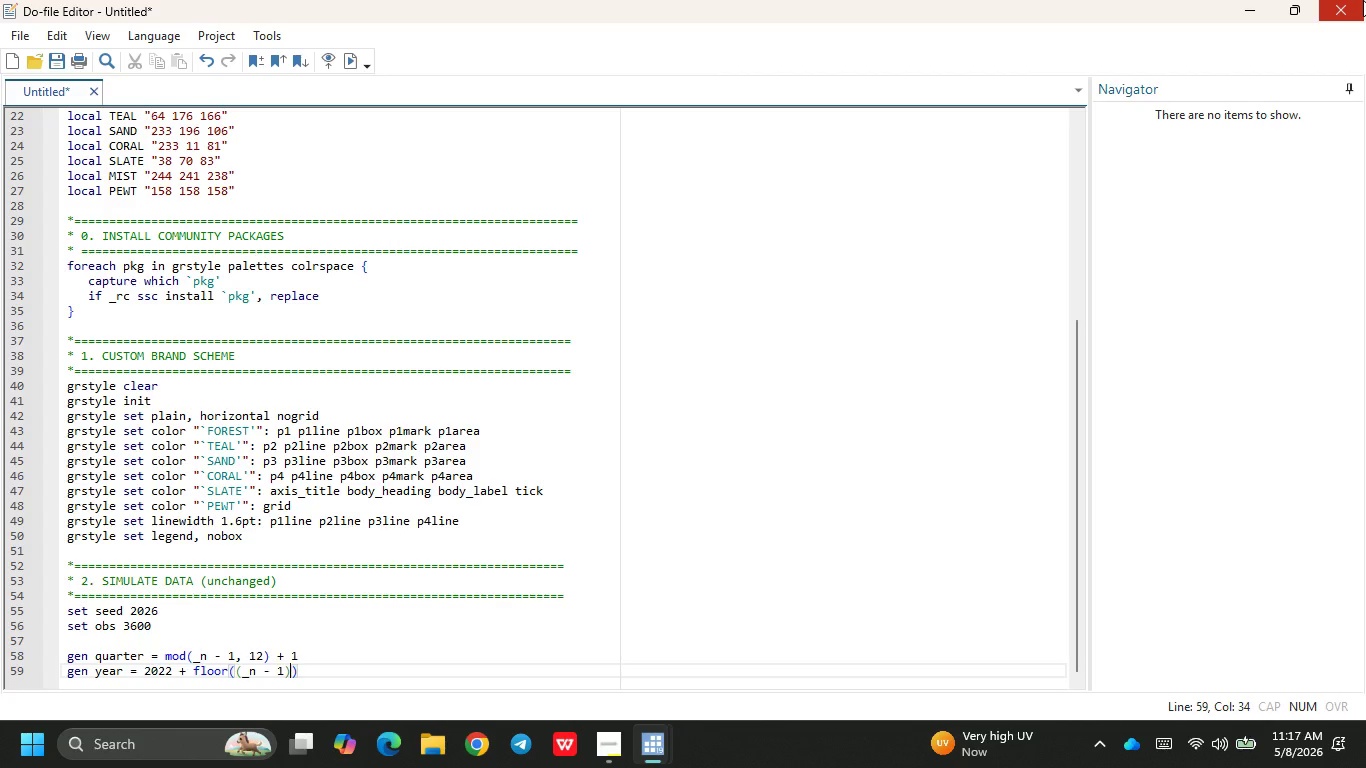 
type( / 1200)
 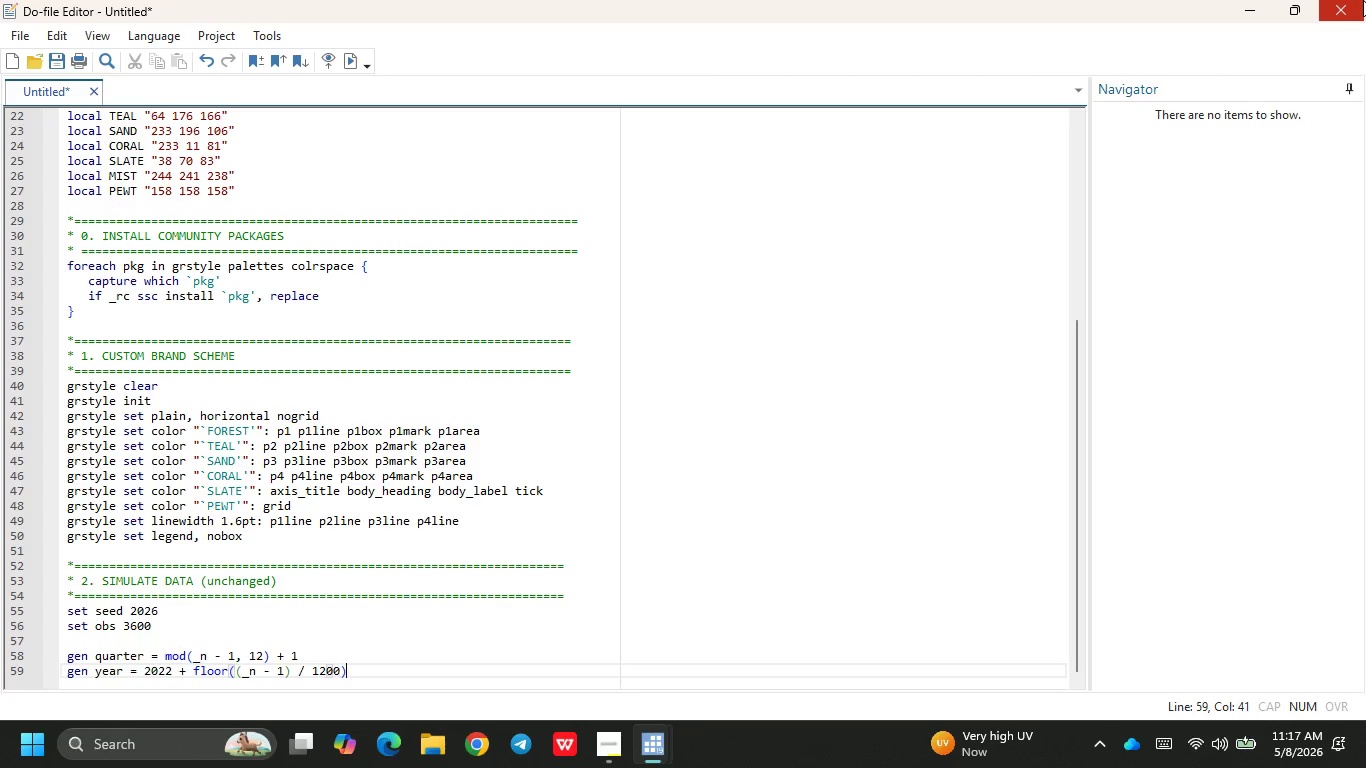 
key(ArrowRight)
 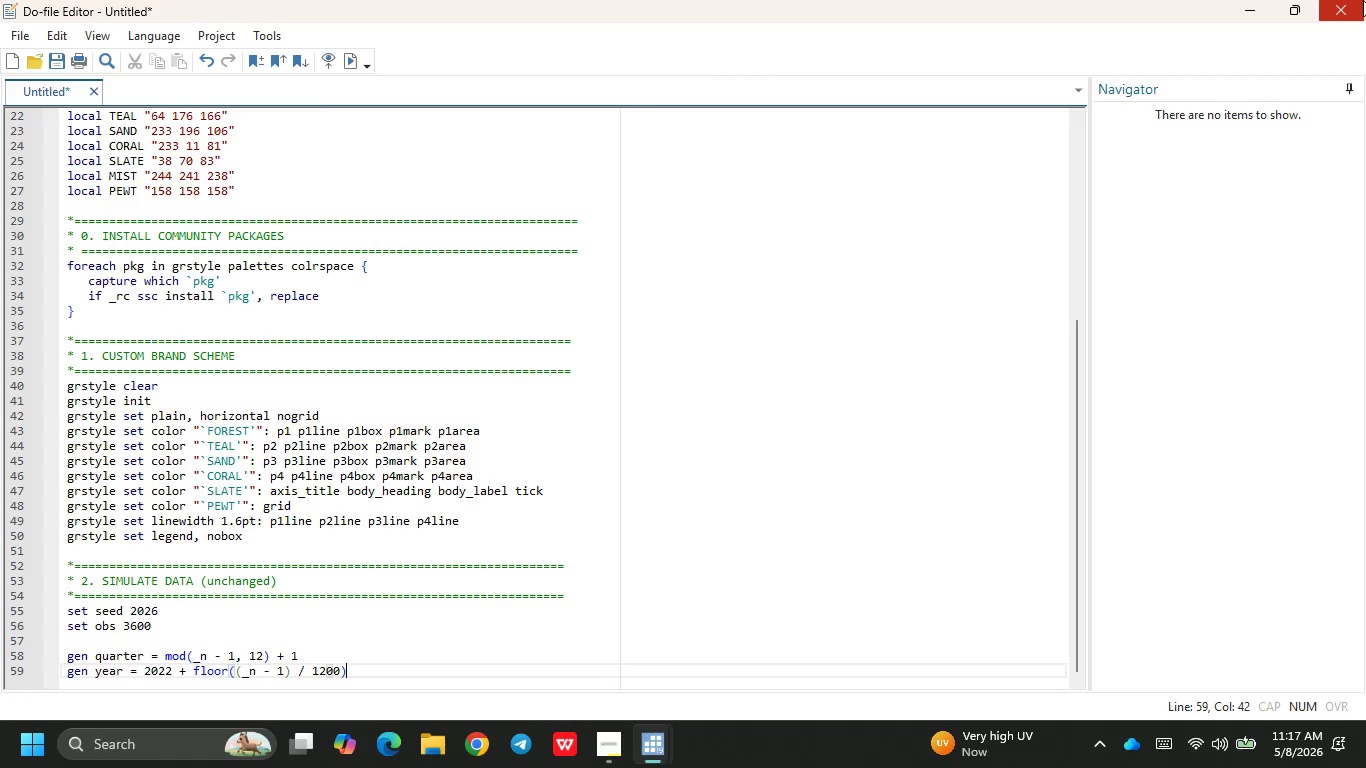 
key(ArrowRight)
 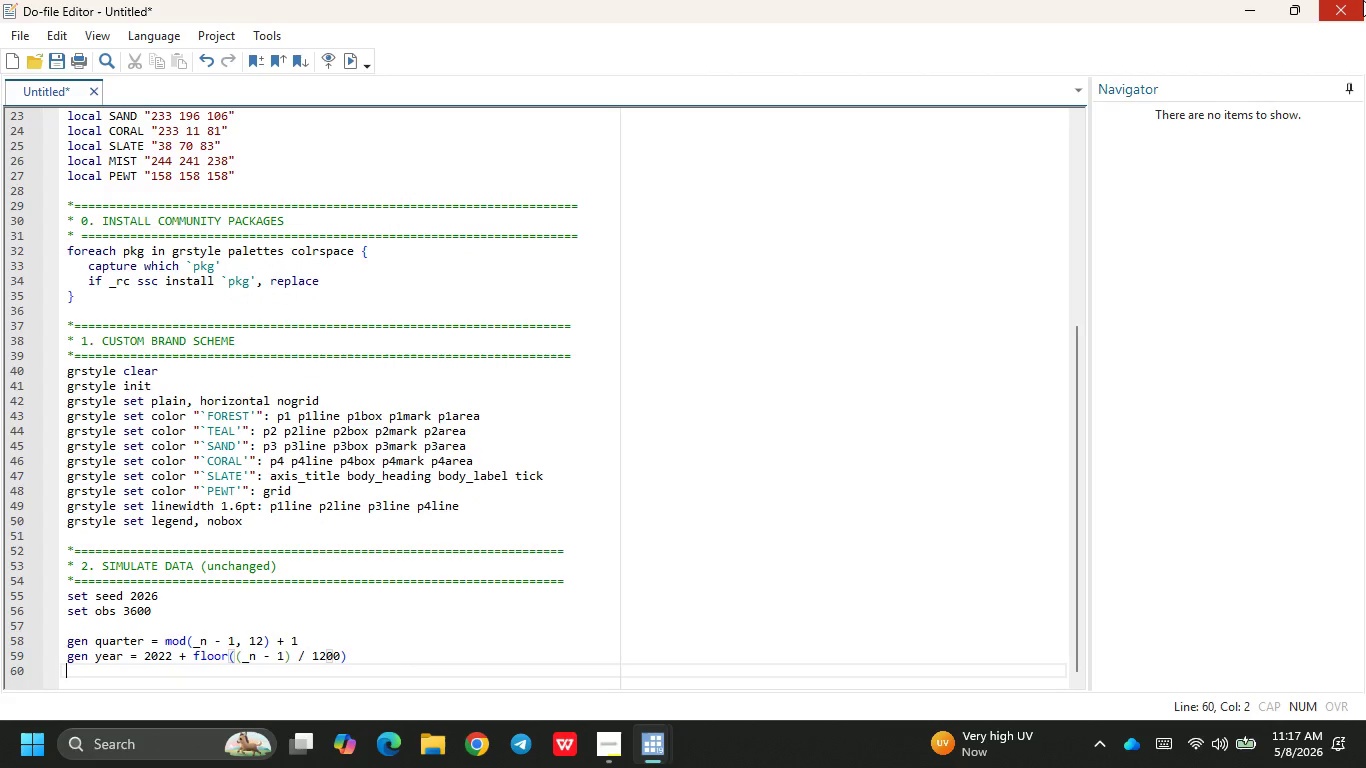 
key(Enter)
 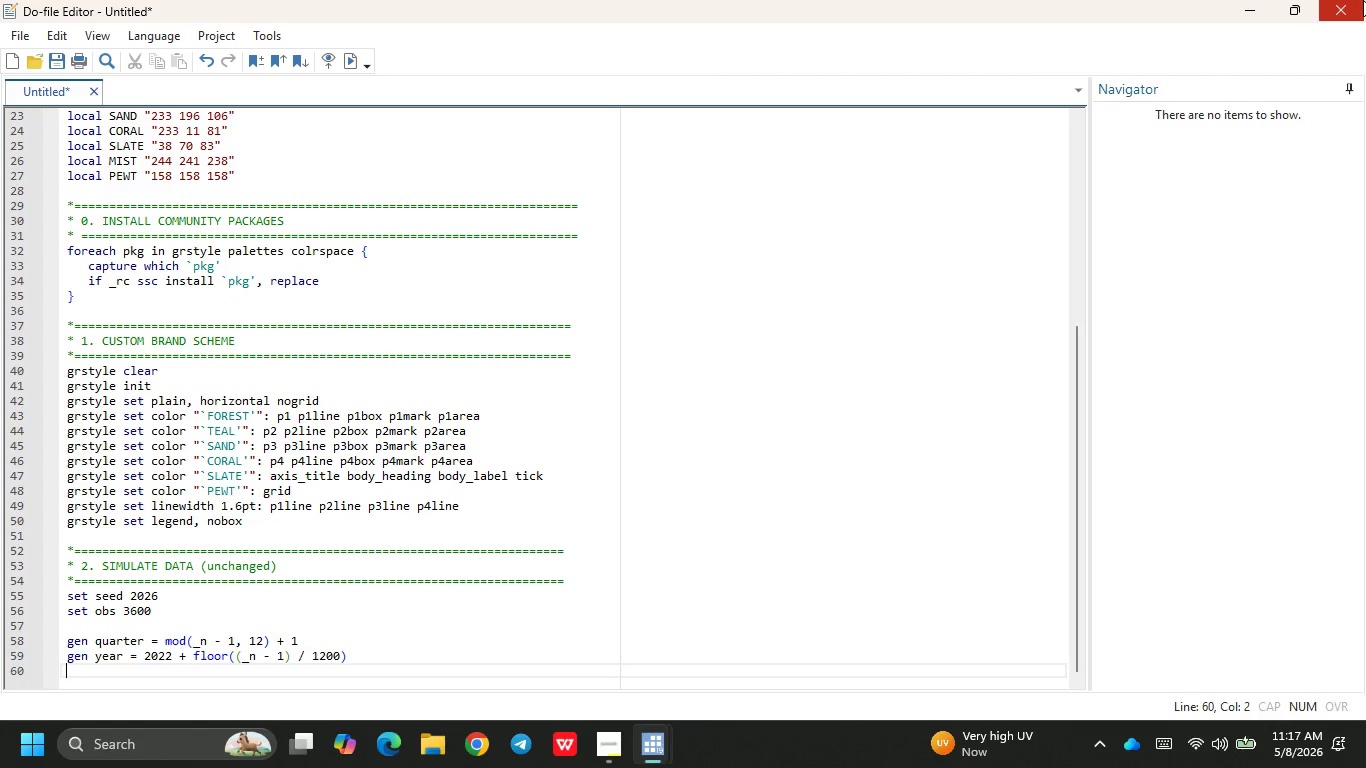 
type(gen pr)
key(Backspace)
type(eriod = ye)
key(Backspace)
key(Backspace)
type((h)
key(Backspace)
type(year - 2022)
 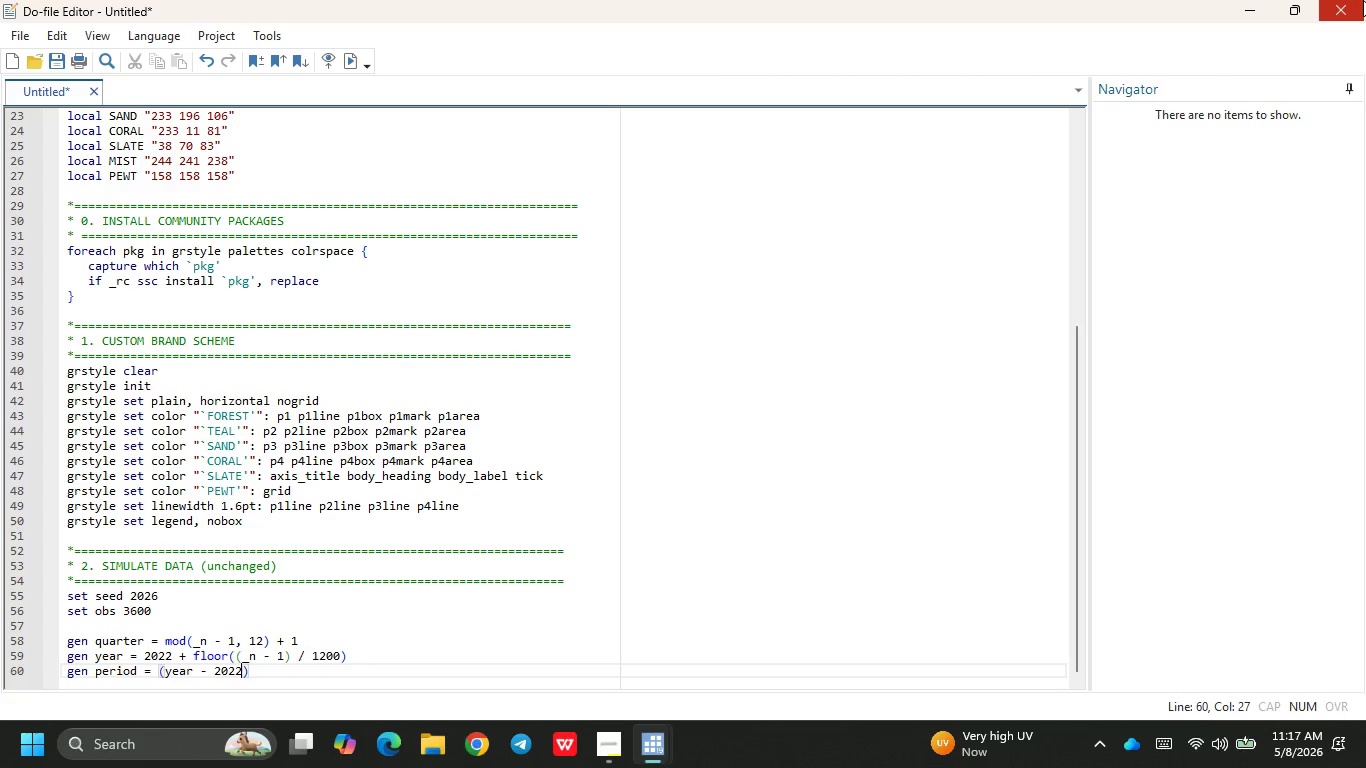 
key(ArrowRight)
 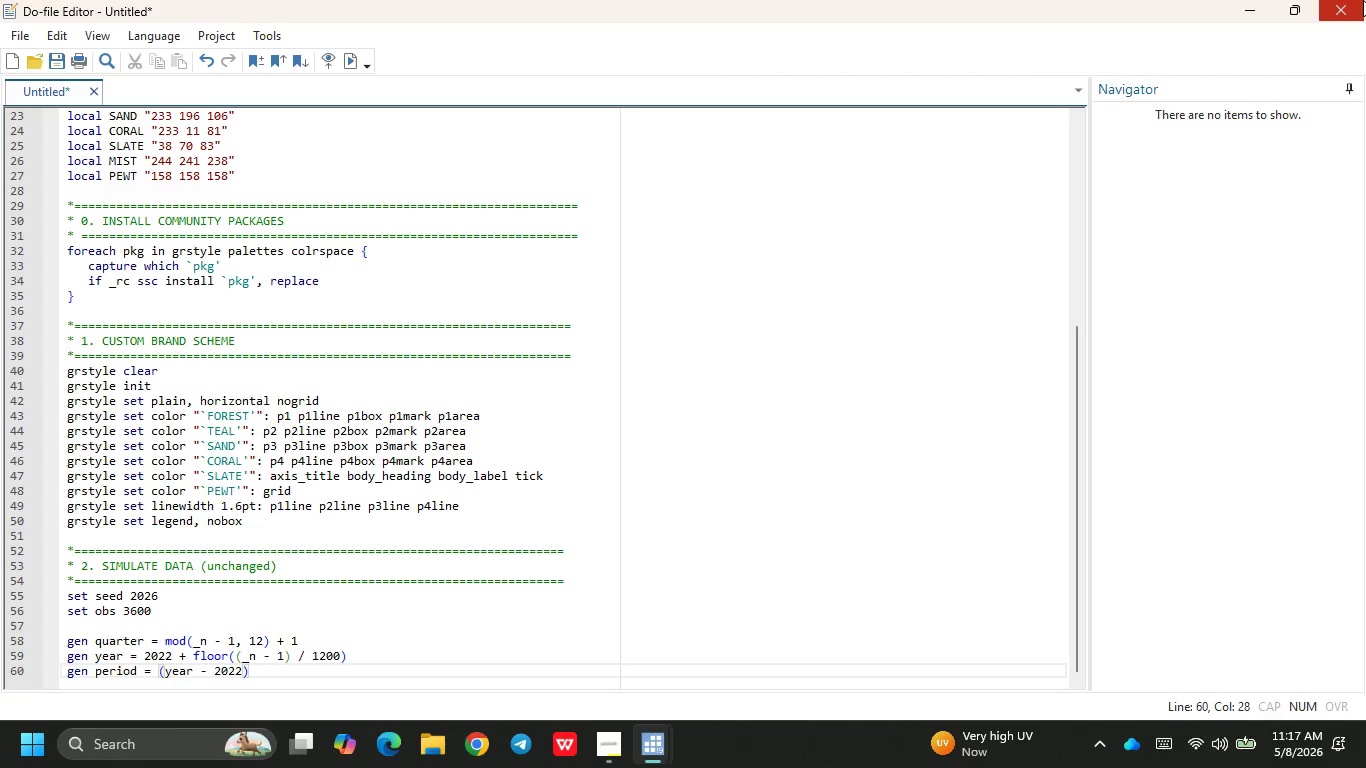 
type( +)
key(Backspace)
type(* 4 + quar)
 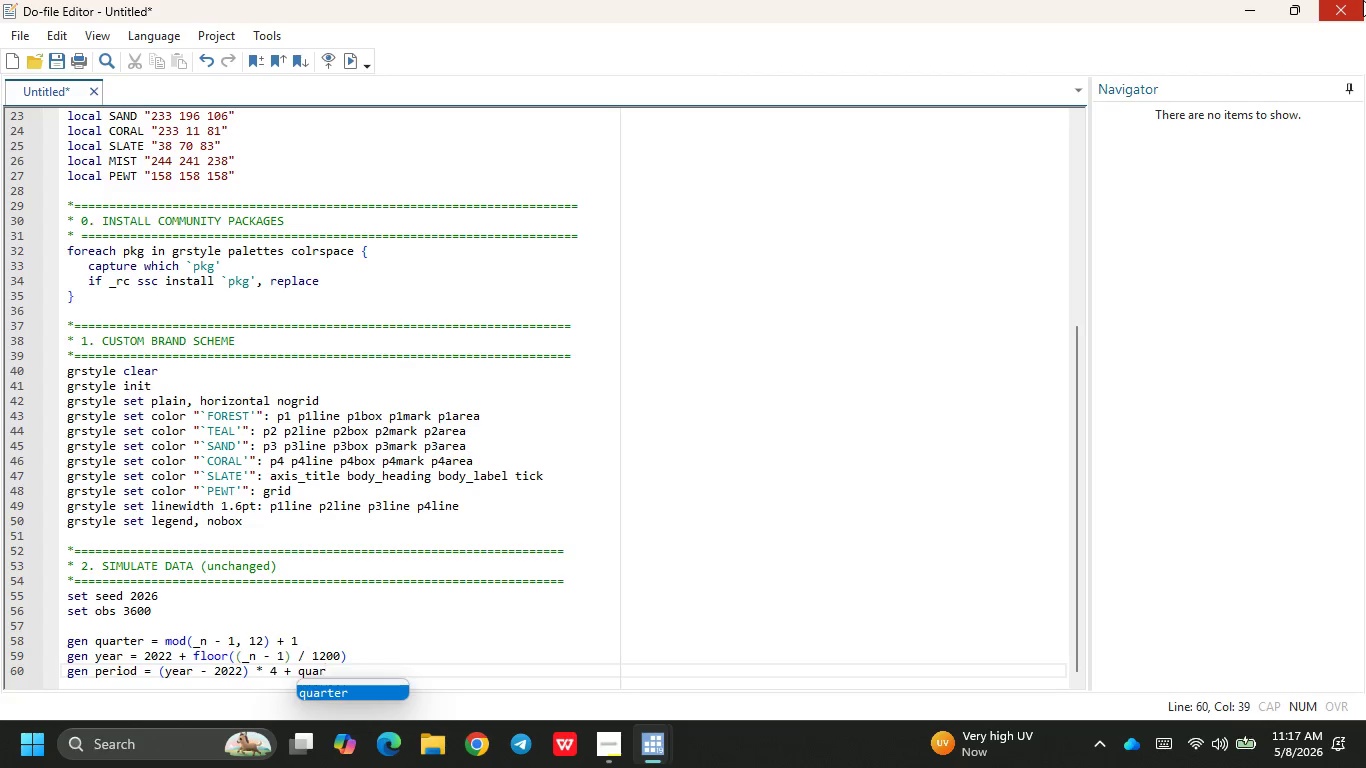 
key(Enter)
 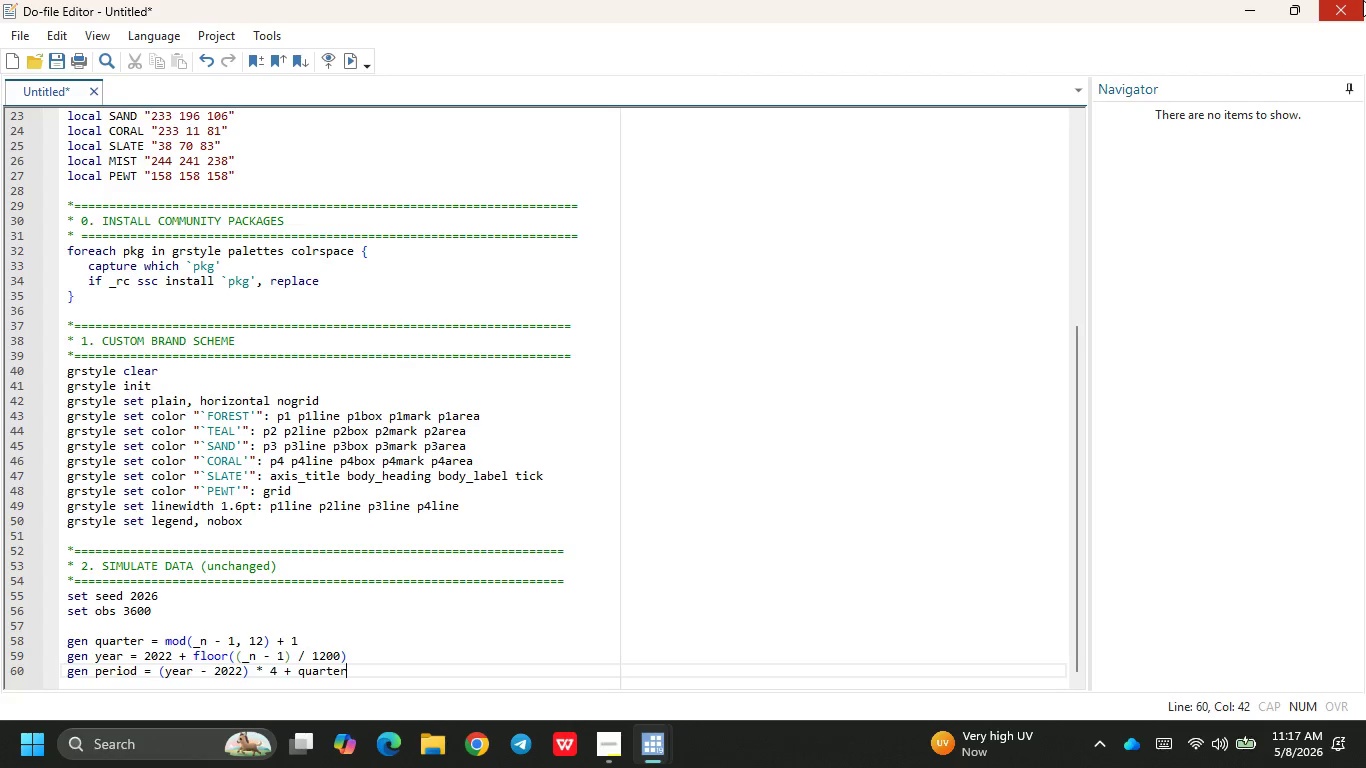 
key(Enter)
 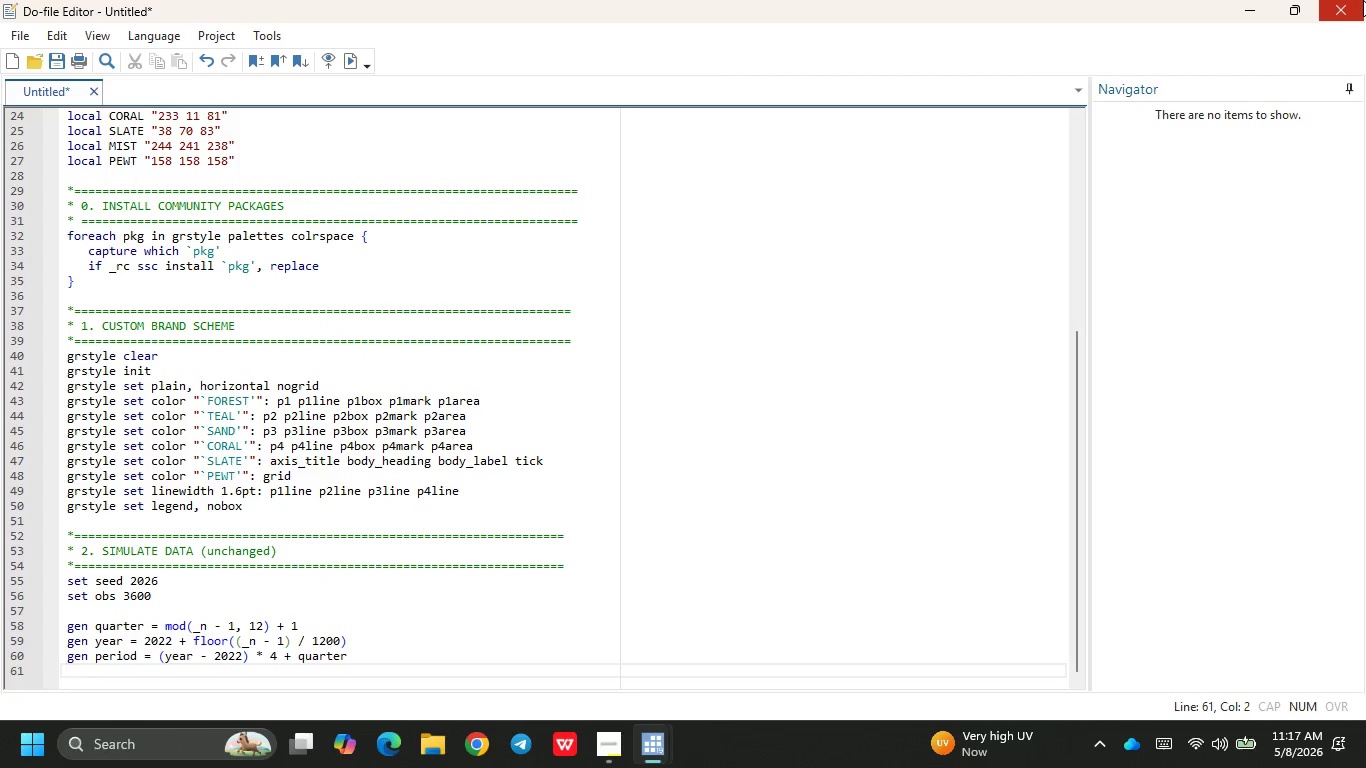 
type(gen)
key(Backspace)
key(Backspace)
key(Backspace)
type(replace period = mod(period - 1, 12)
 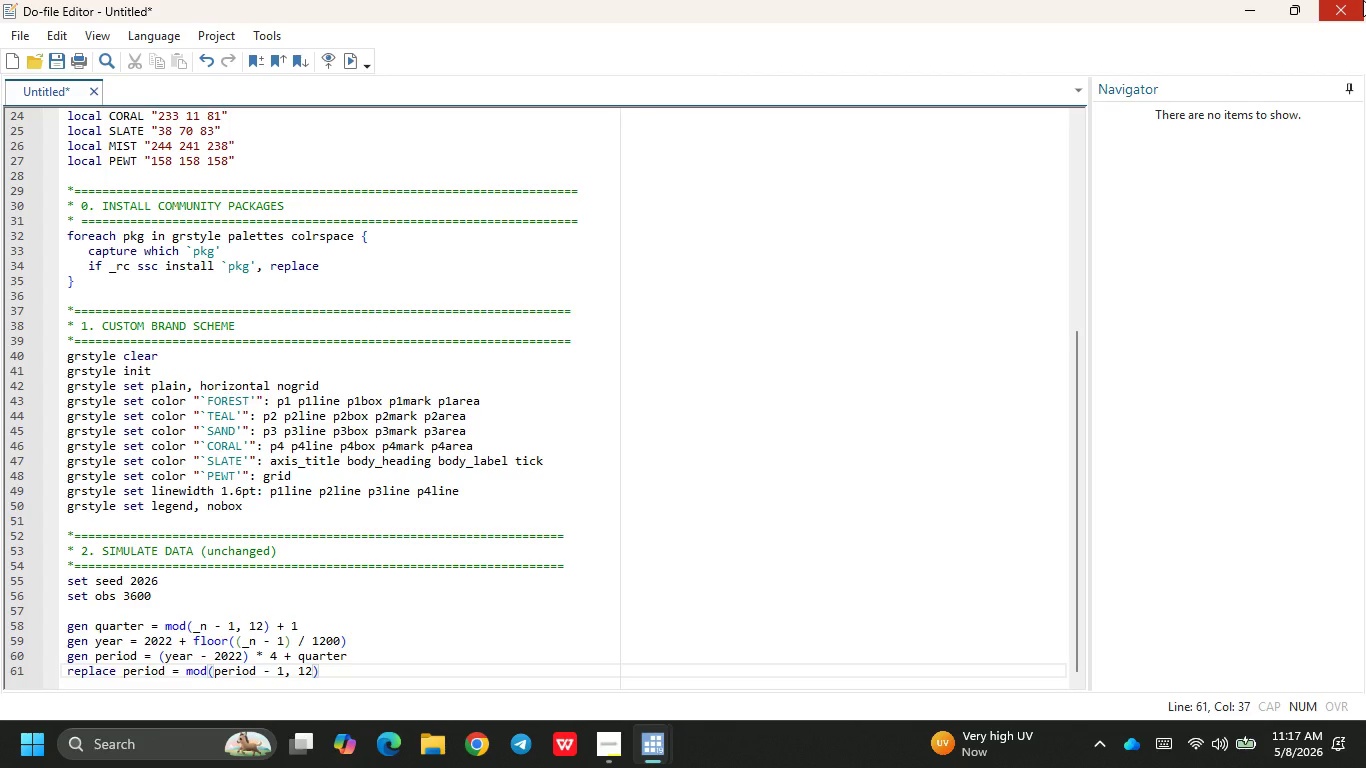 
key(ArrowRight)
 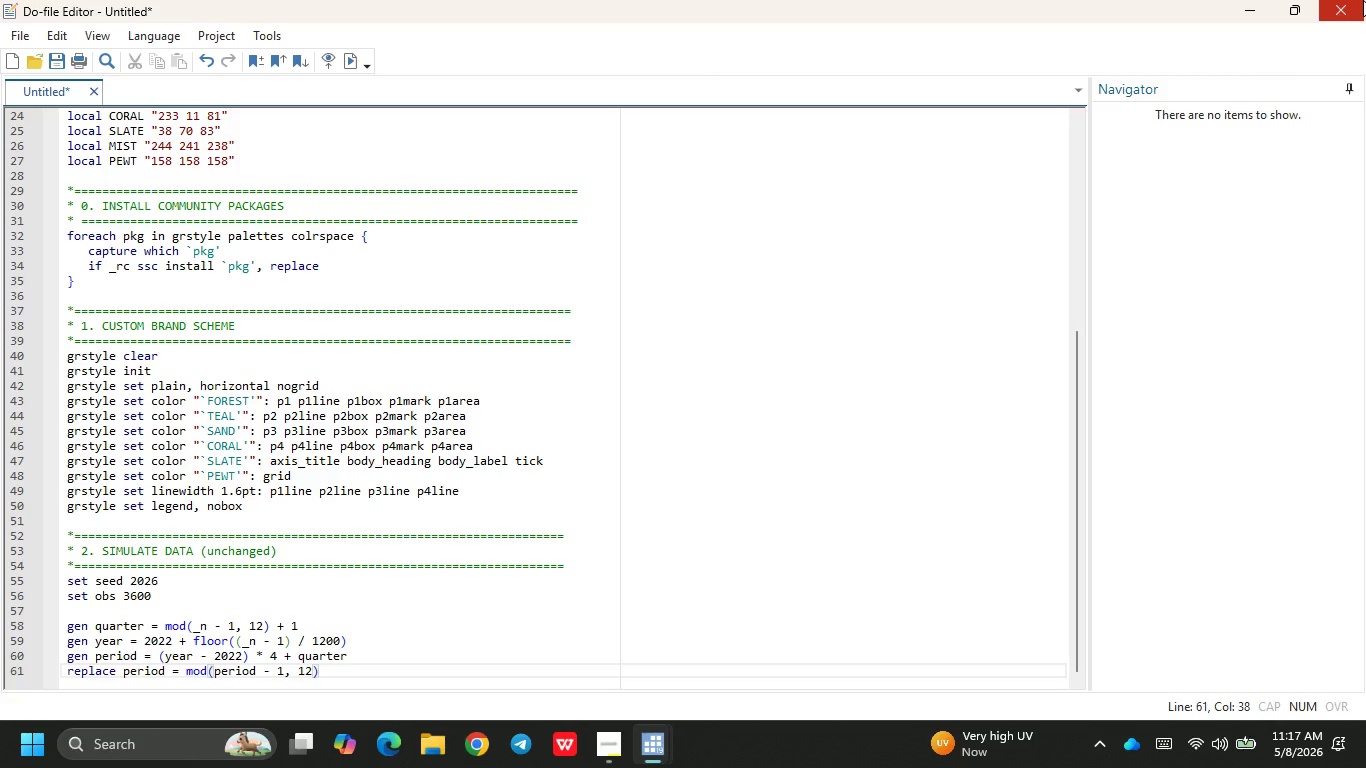 
key(Space)
 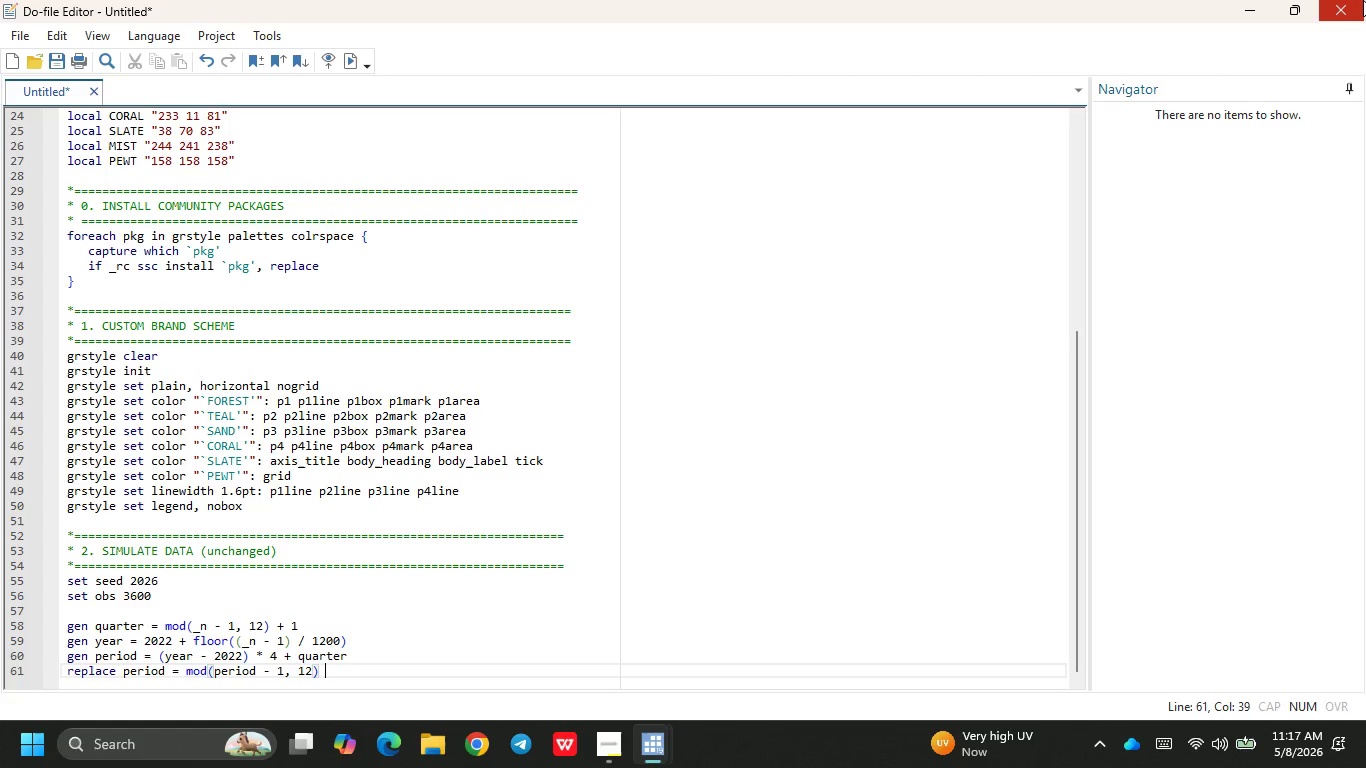 
key(Shift+Backspace)
 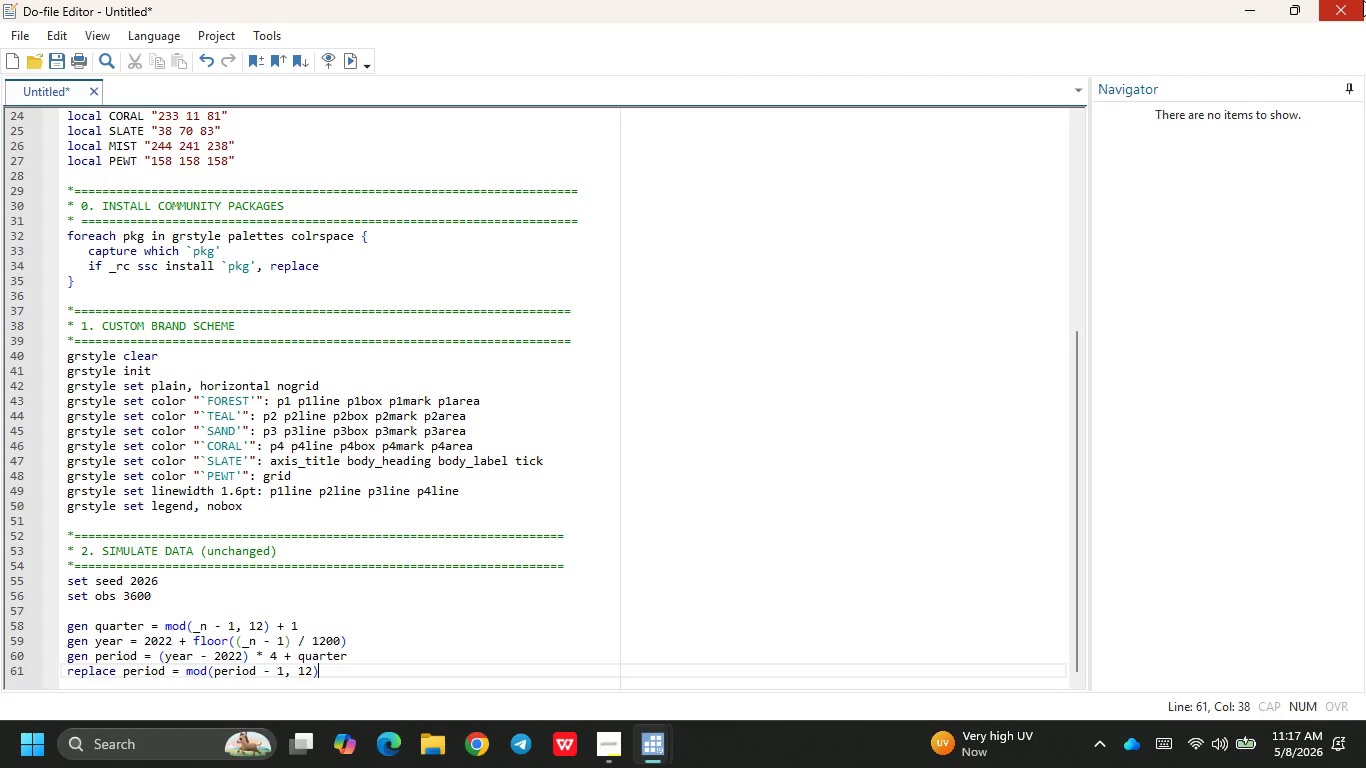 
key(Shift+Equal)
 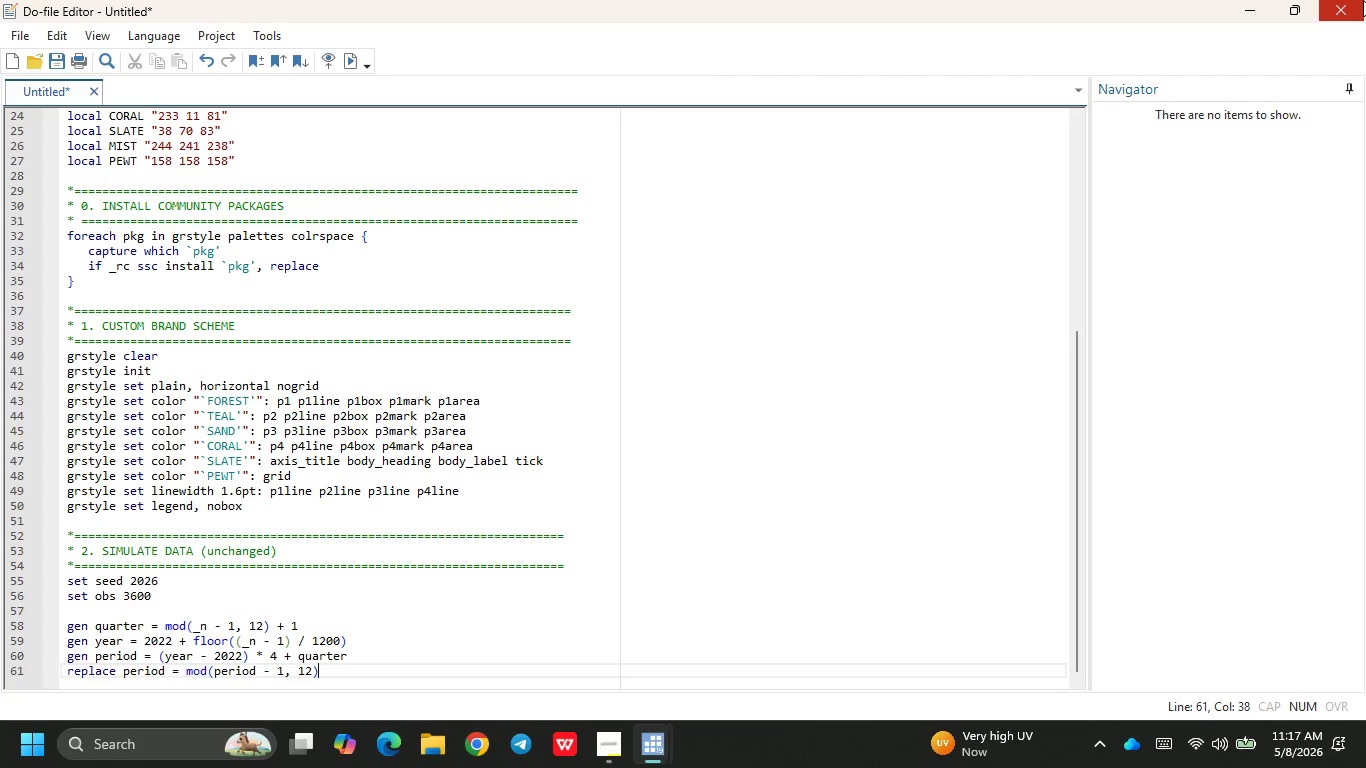 
key(Shift+Backspace)
 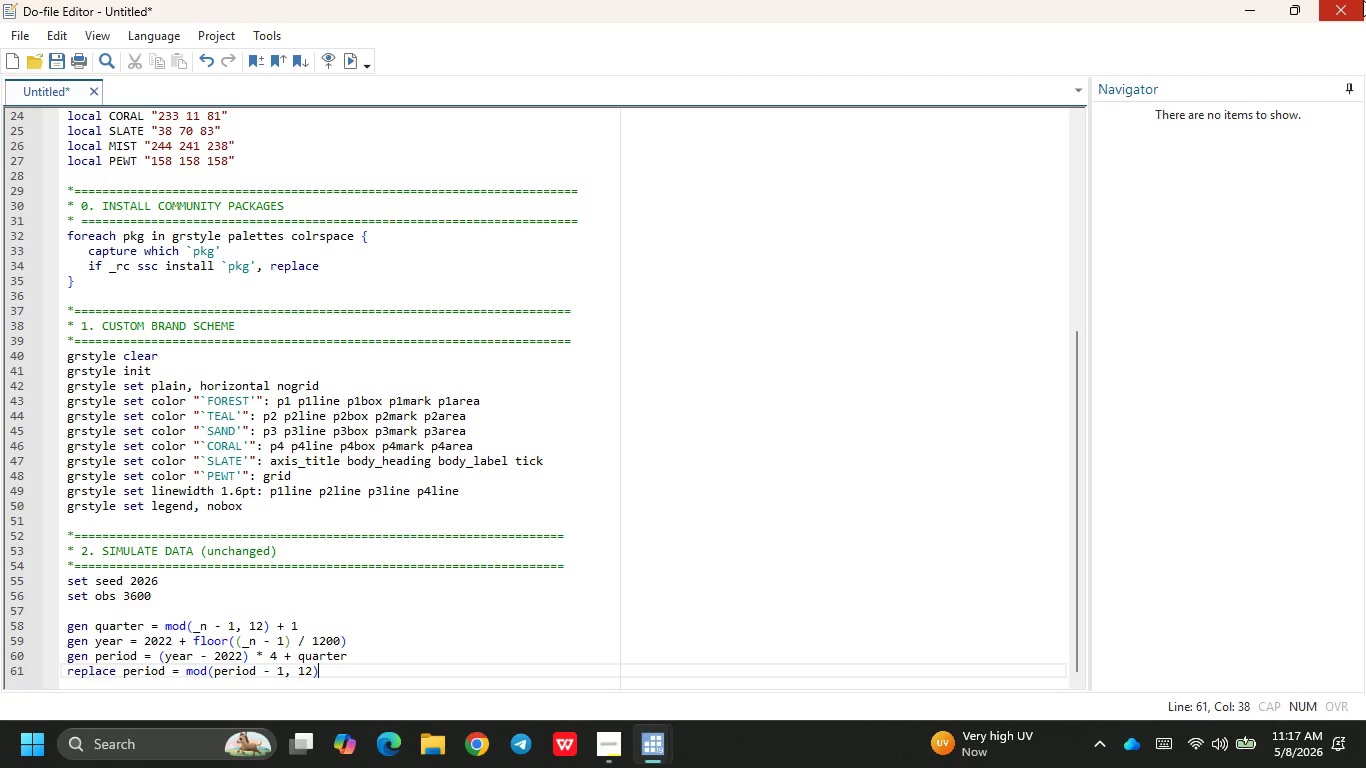 
key(Shift+Space)
 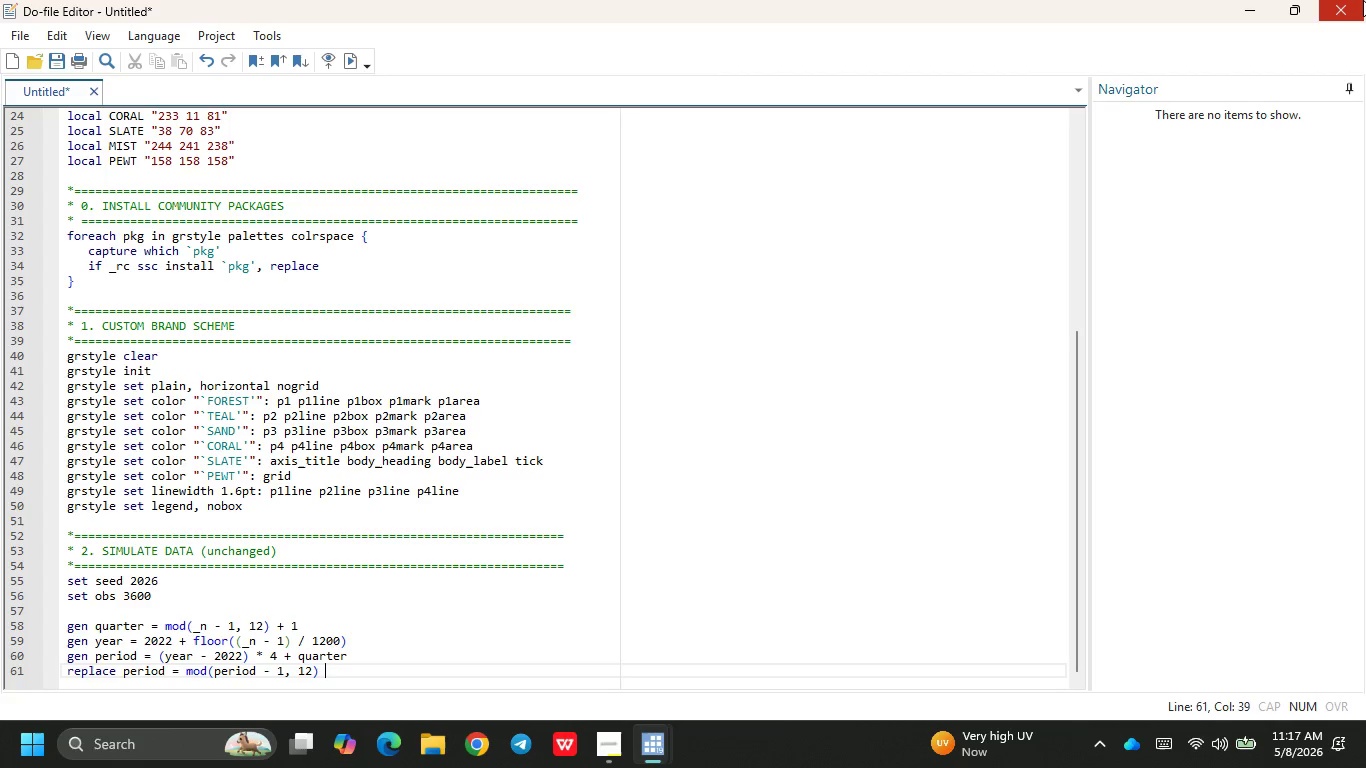 
key(Shift+Equal)
 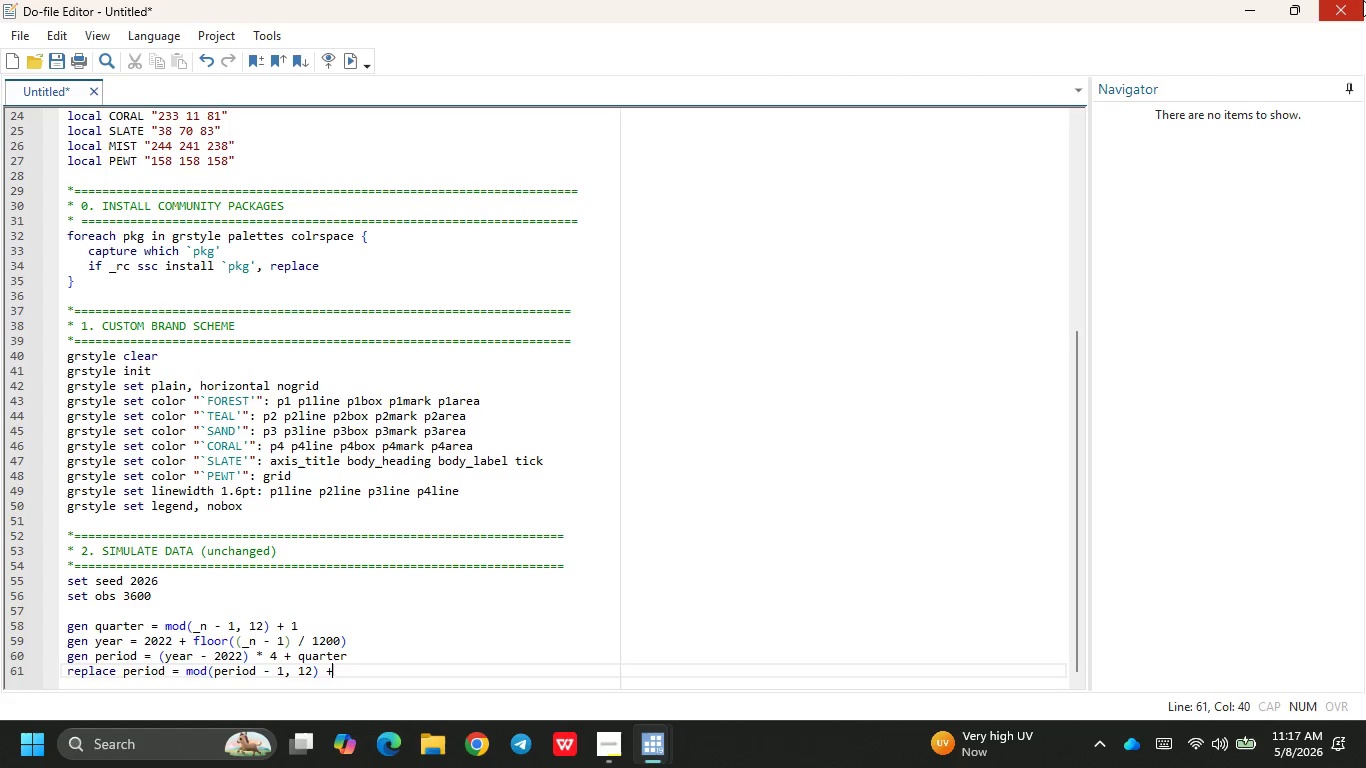 
key(Space)
 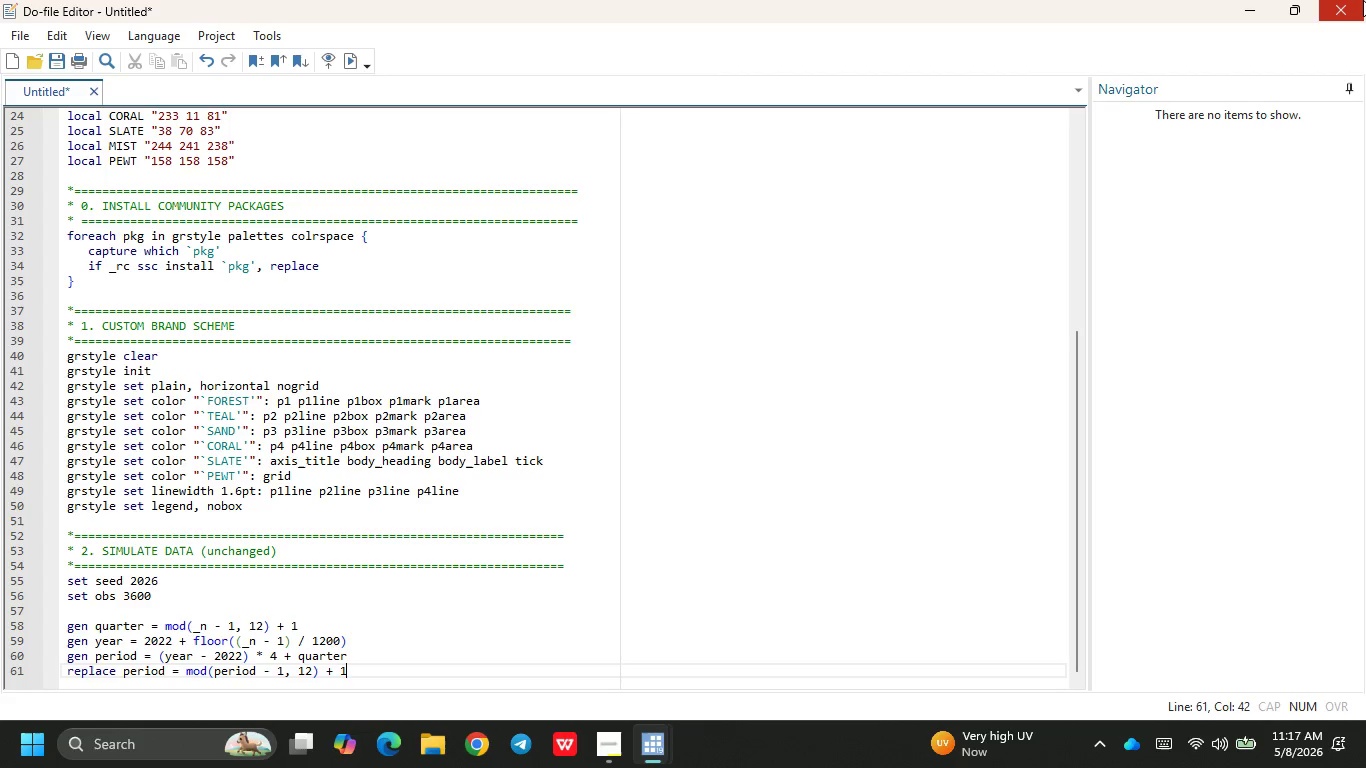 
key(1)
 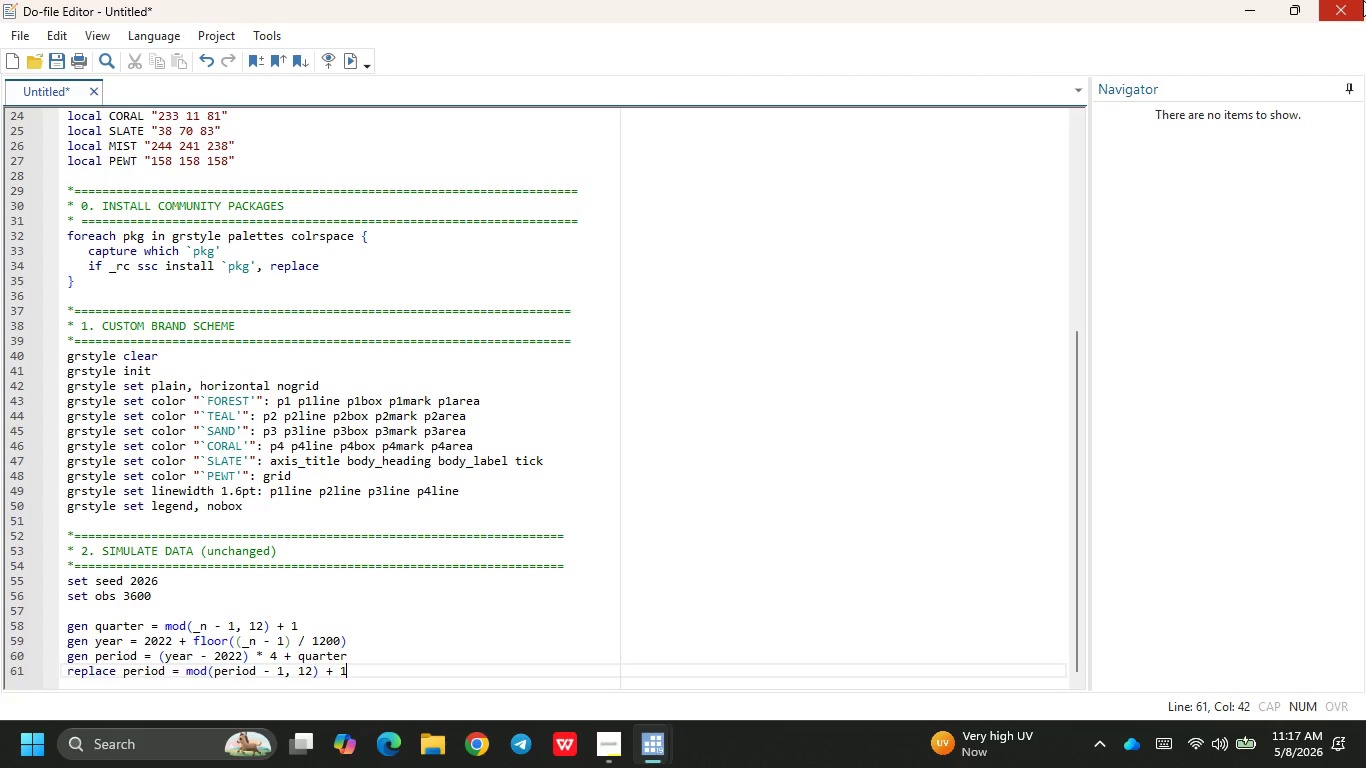 
key(Enter)
 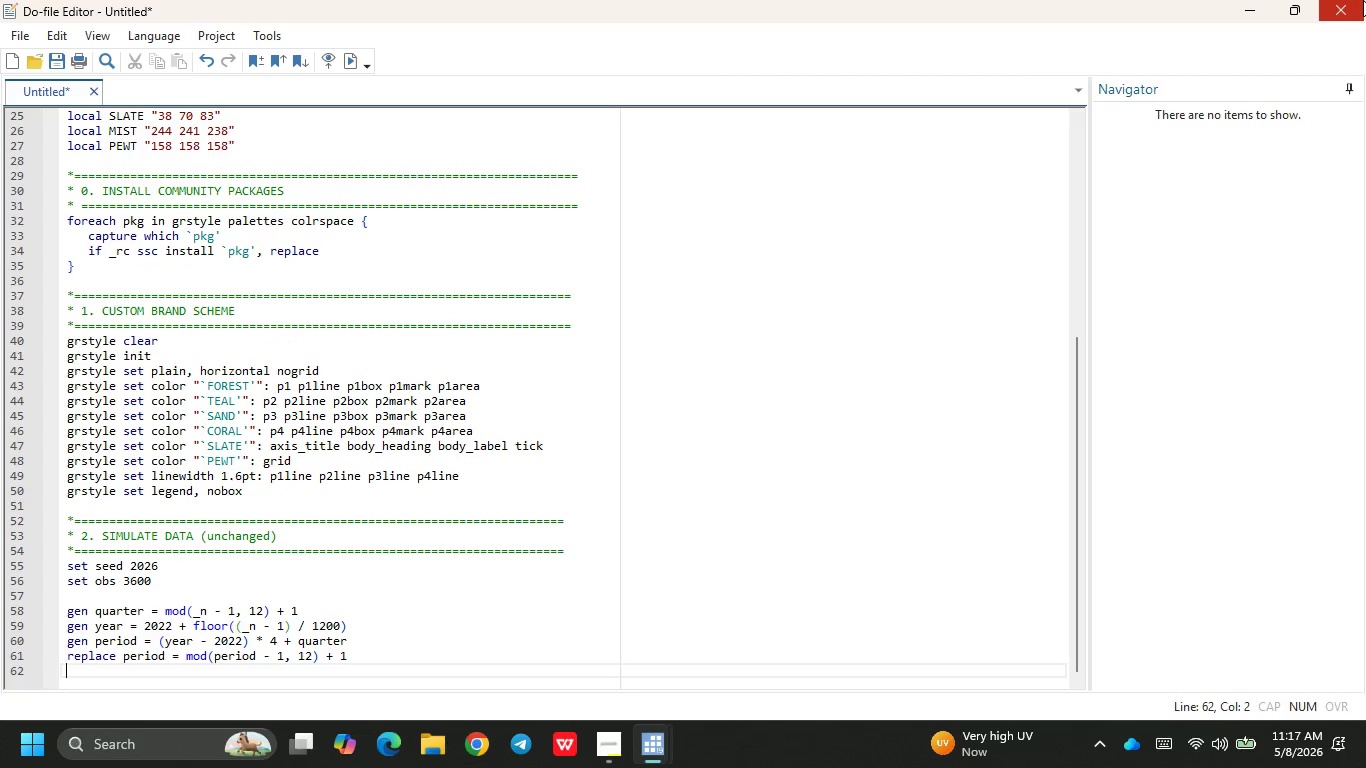 
key(Enter)
 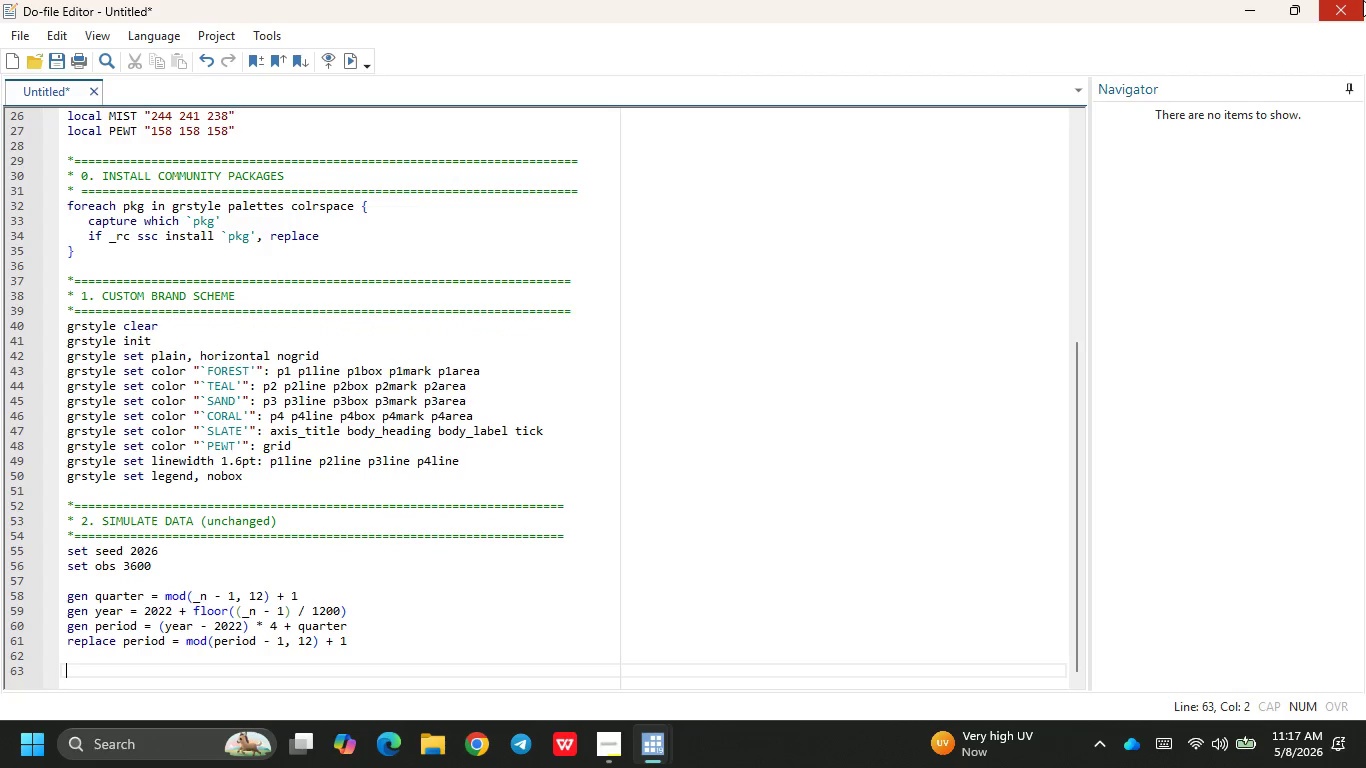 
type(gen_)
key(Backspace)
type( age=)
key(Backspace)
type( = round )
 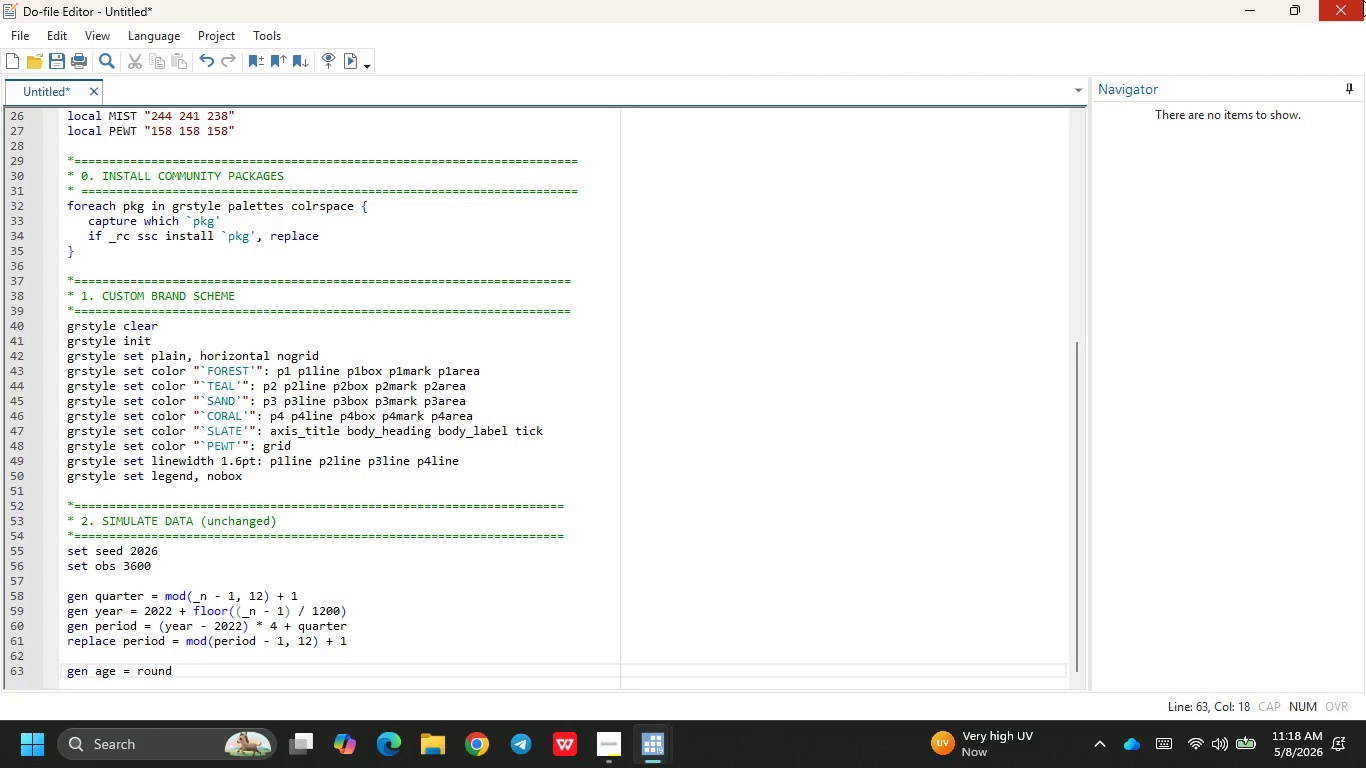 
wait(40.05)
 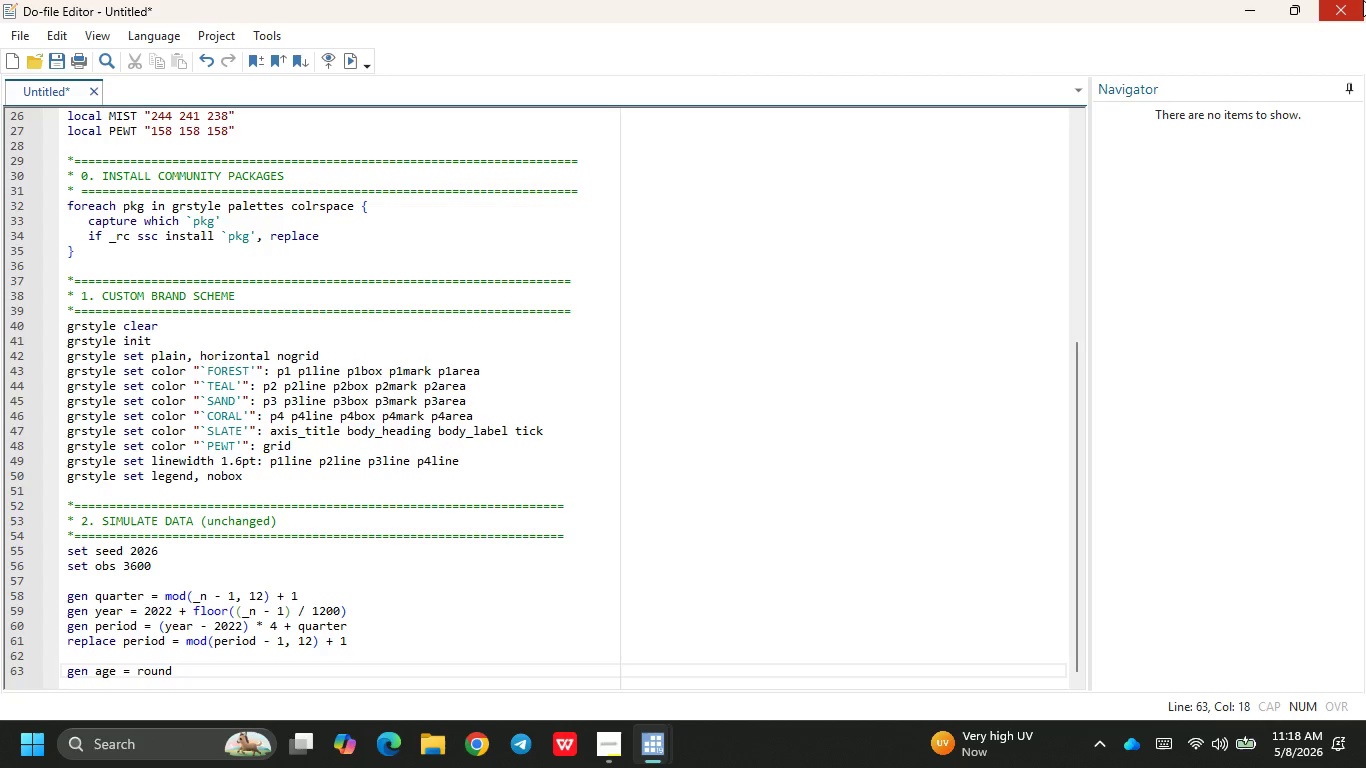 
key(Enter)
 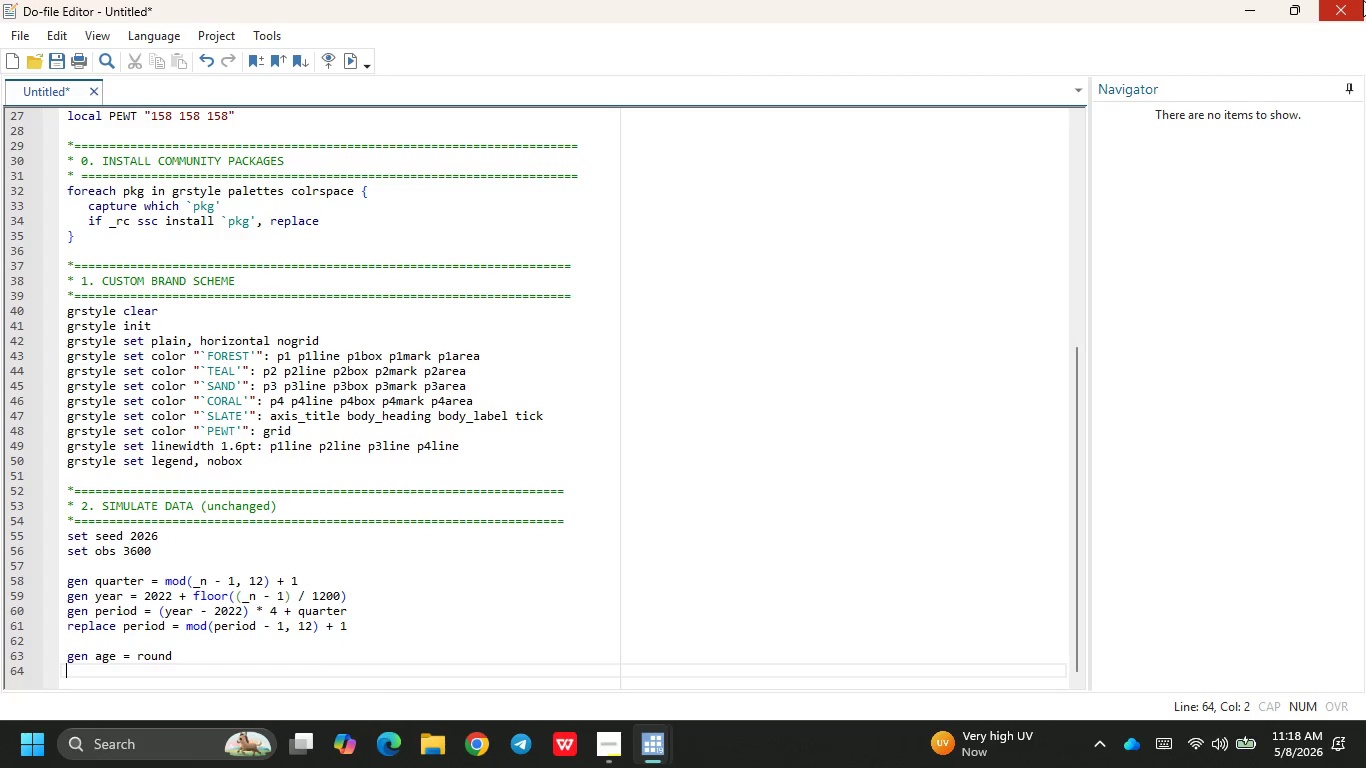 
key(Backspace)
 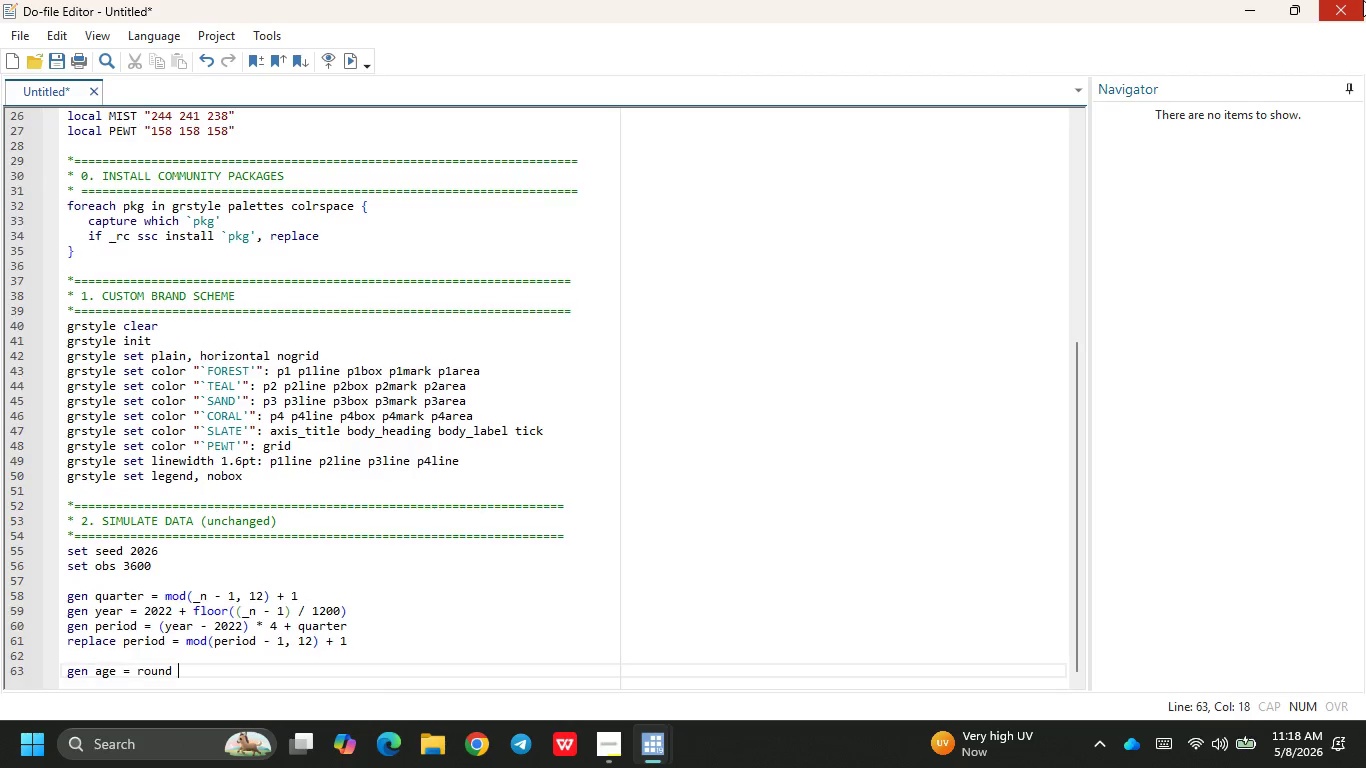 
key(Backspace)
 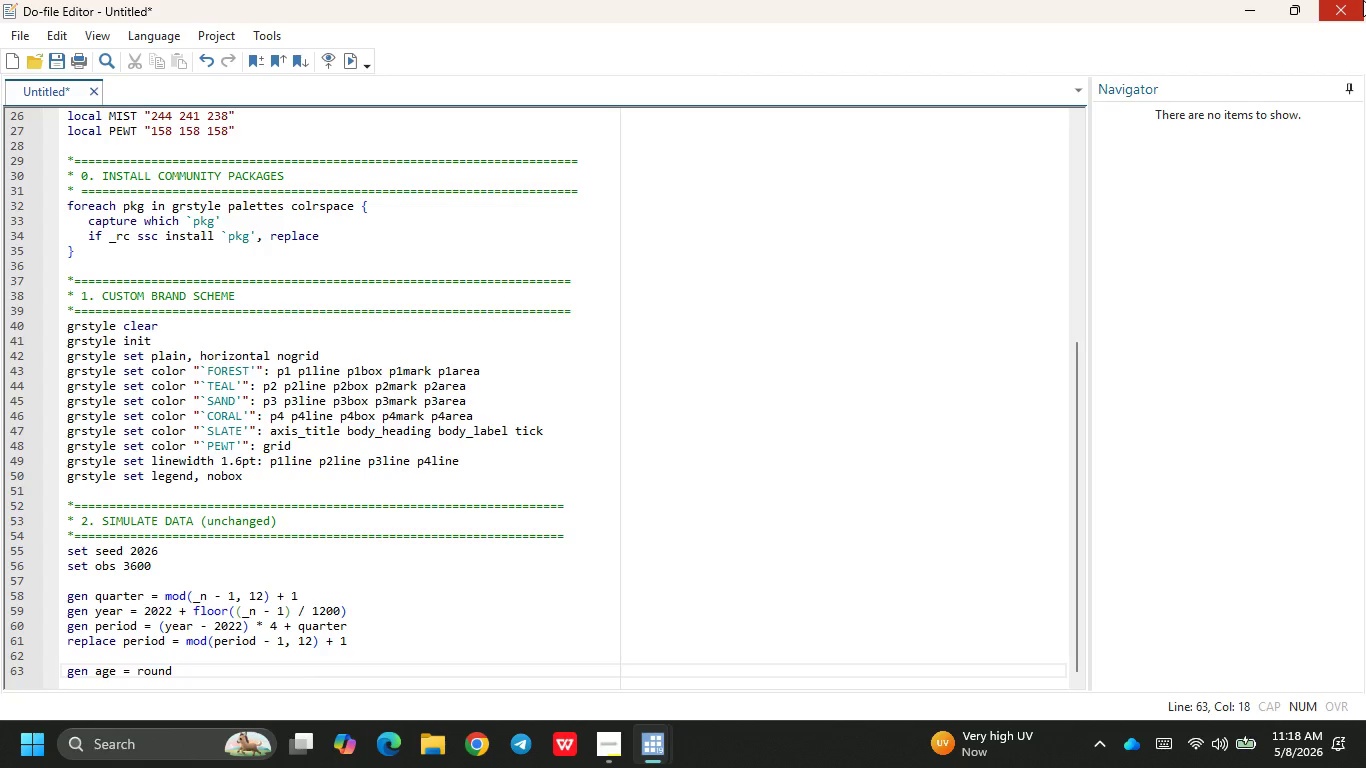 
wait(9.95)
 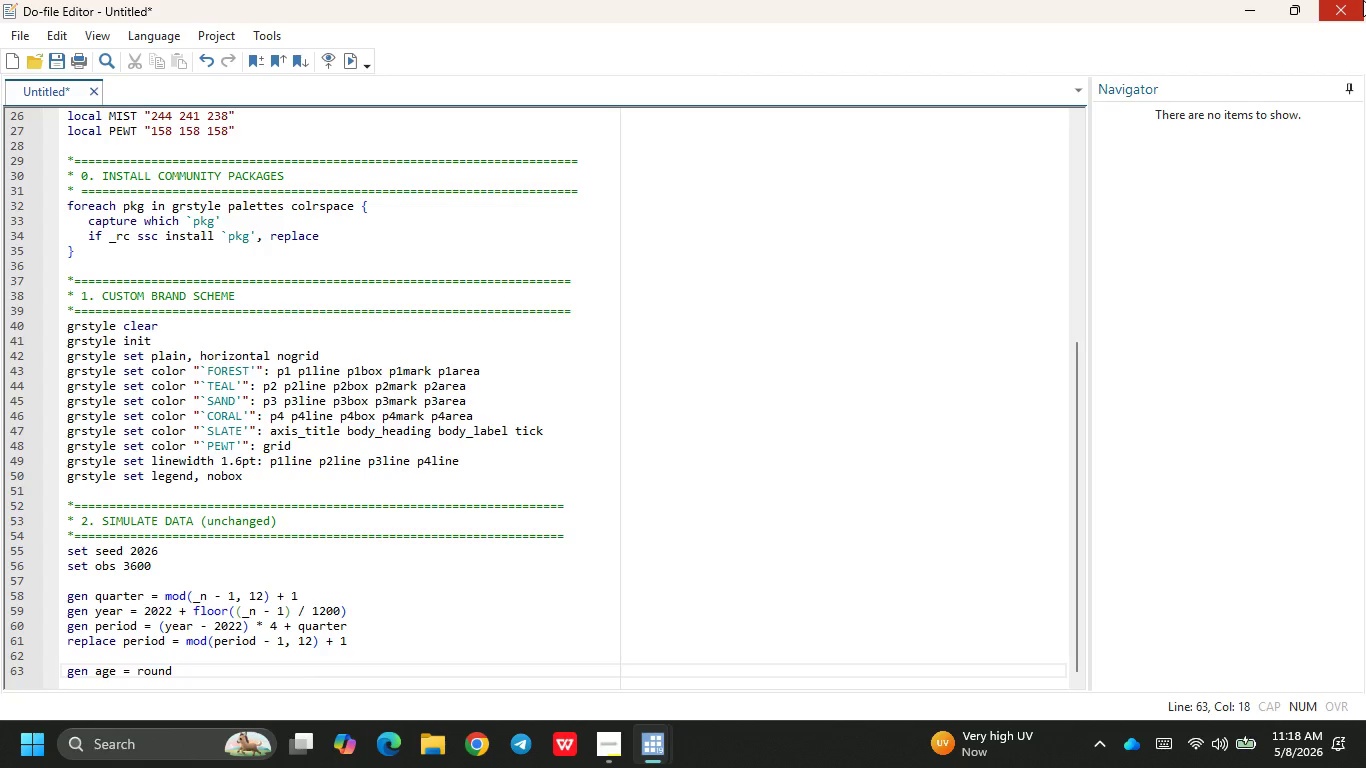 
left_click([619, 744])